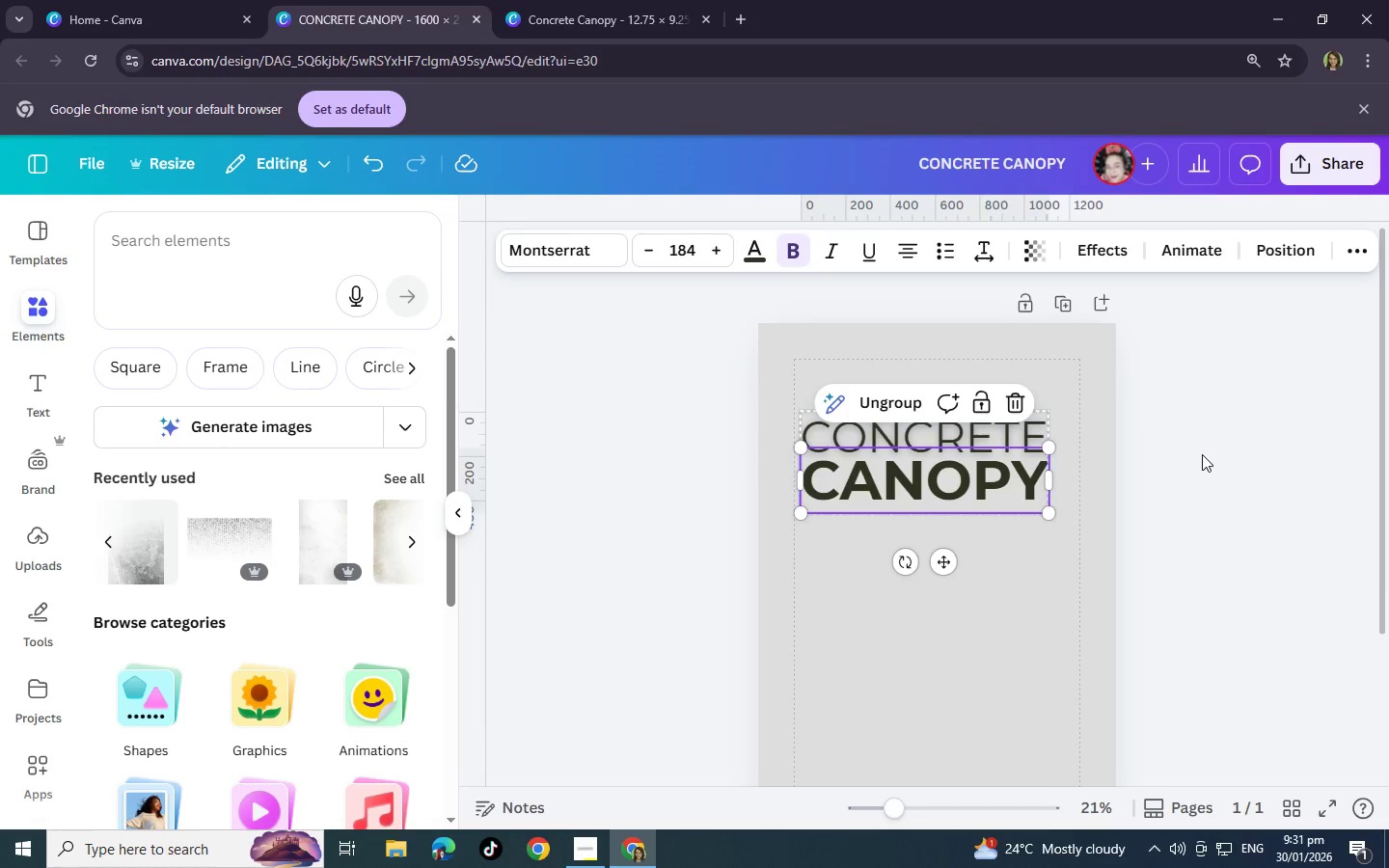 
left_click([1202, 454])
 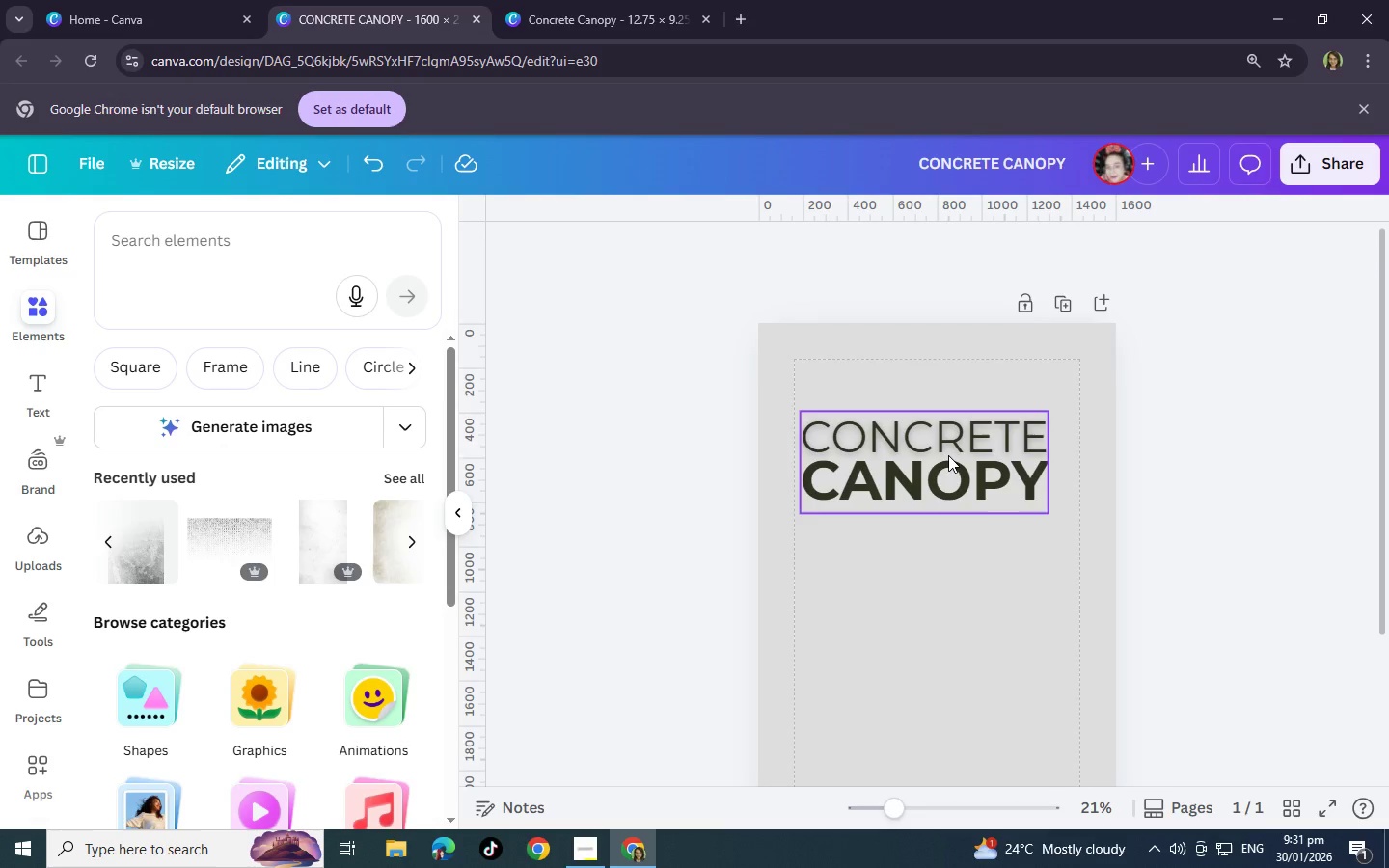 
left_click_drag(start_coordinate=[946, 455], to_coordinate=[959, 454])
 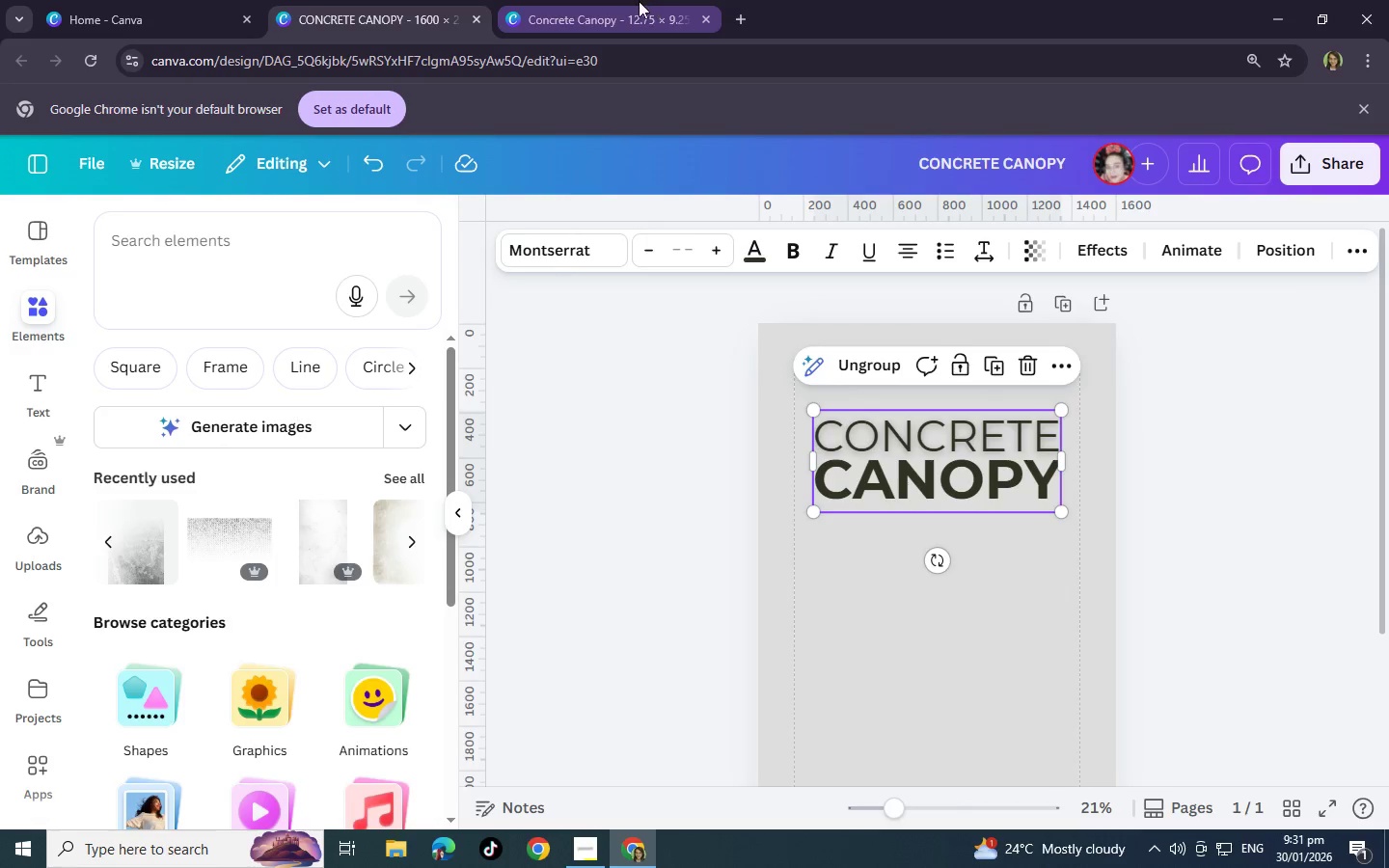 
left_click([639, 1])
 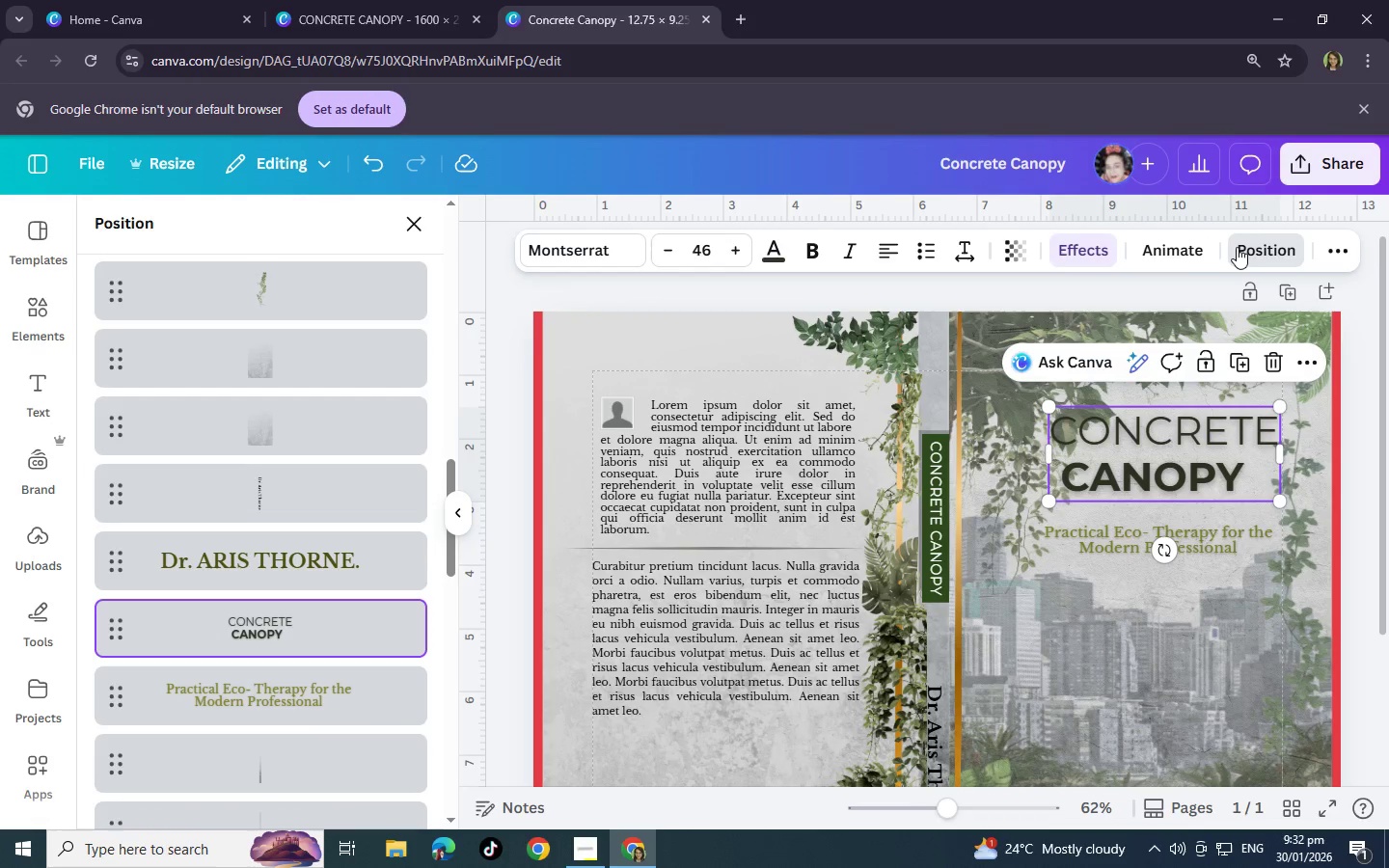 
scroll: coordinate [253, 661], scroll_direction: down, amount: 2.0
 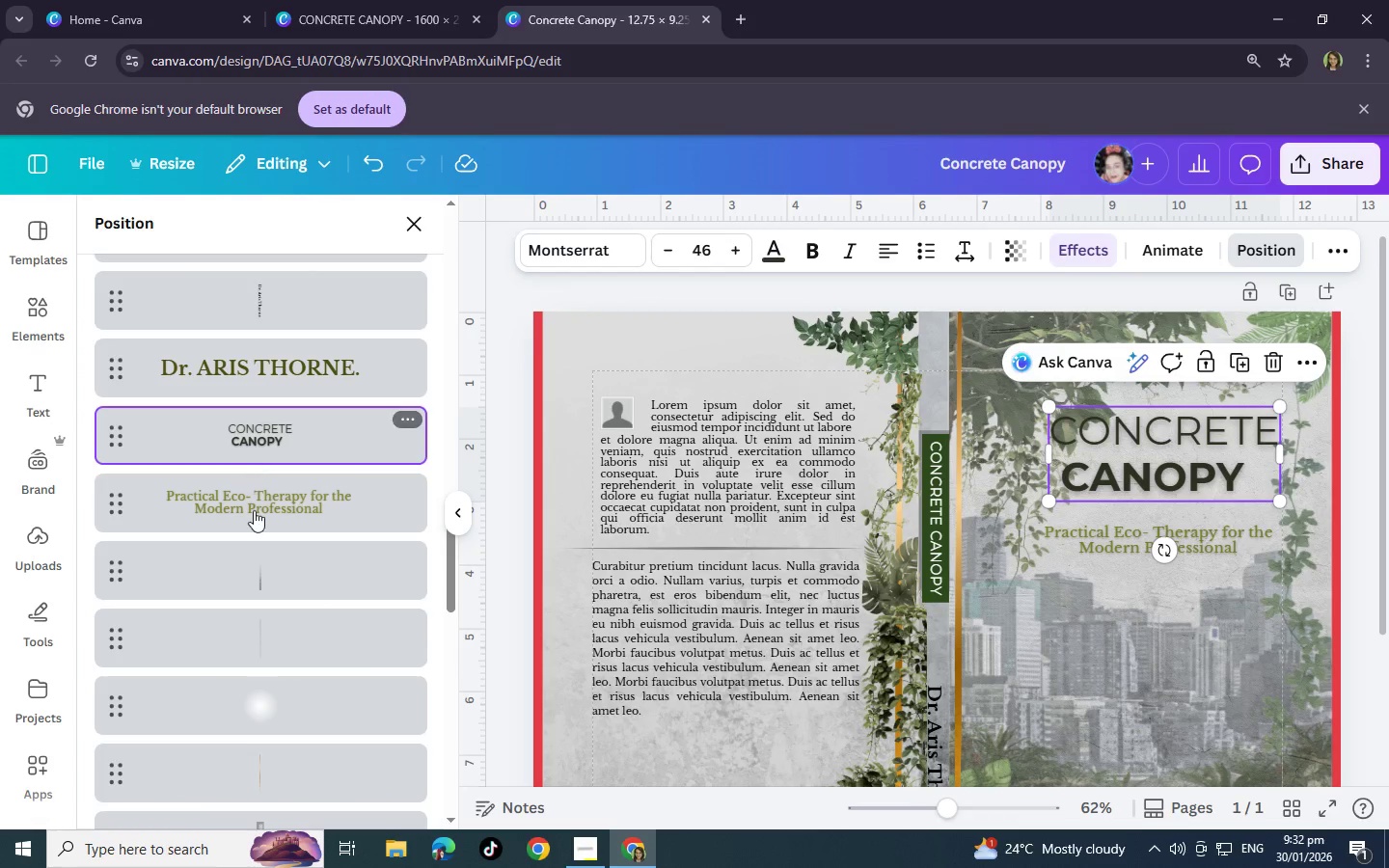 
left_click([254, 510])
 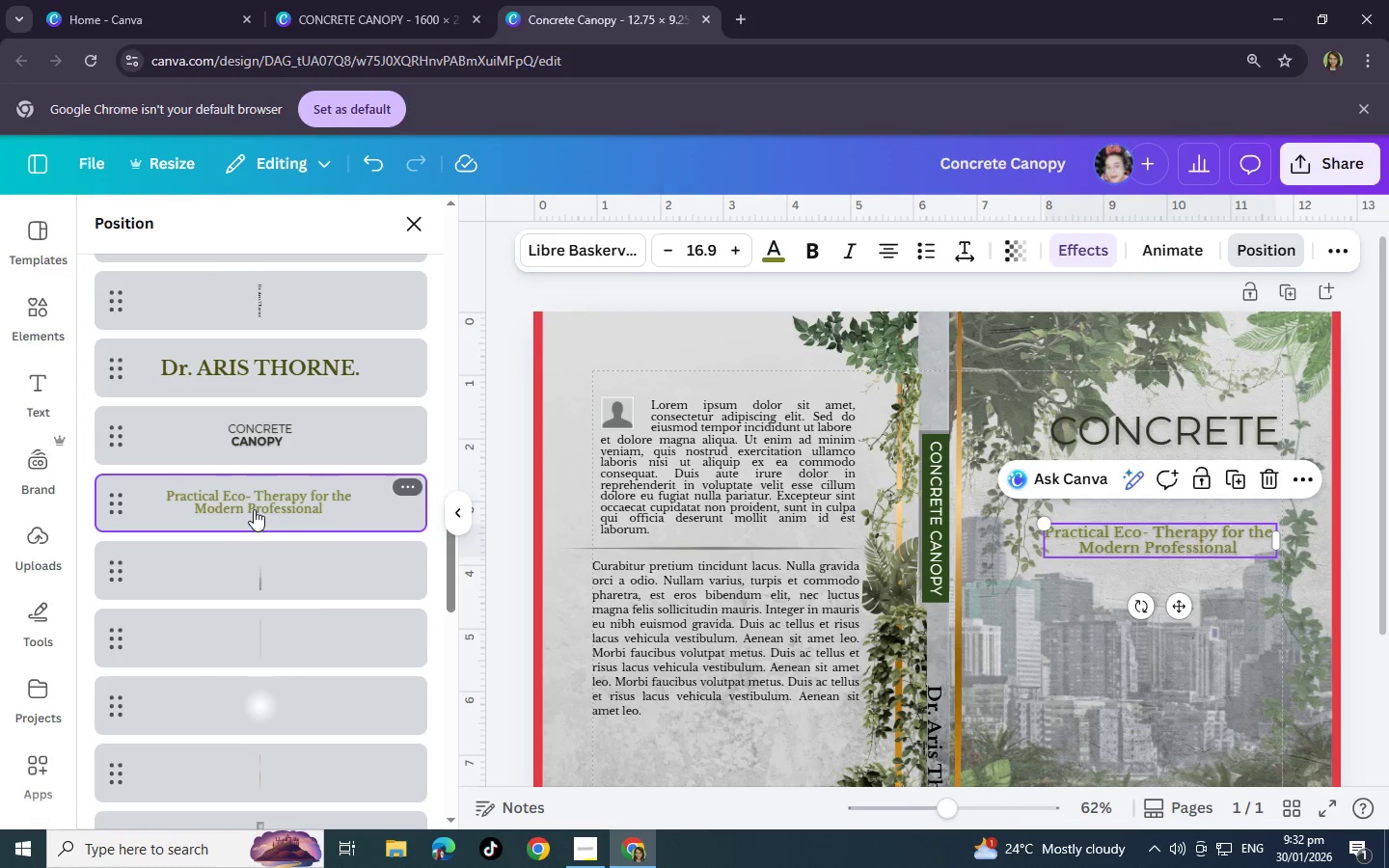 
key(Control+C)
 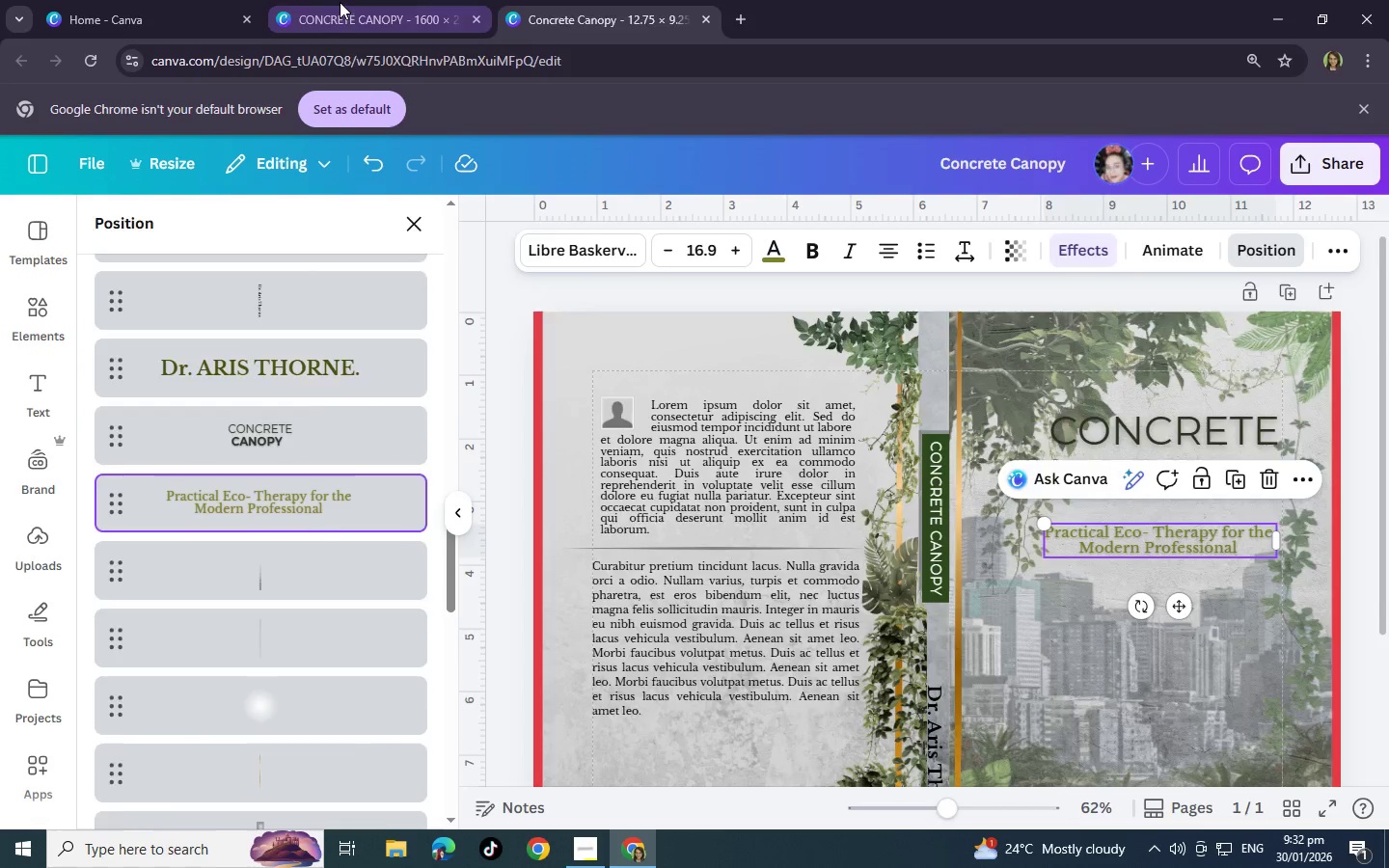 
left_click([340, 2])
 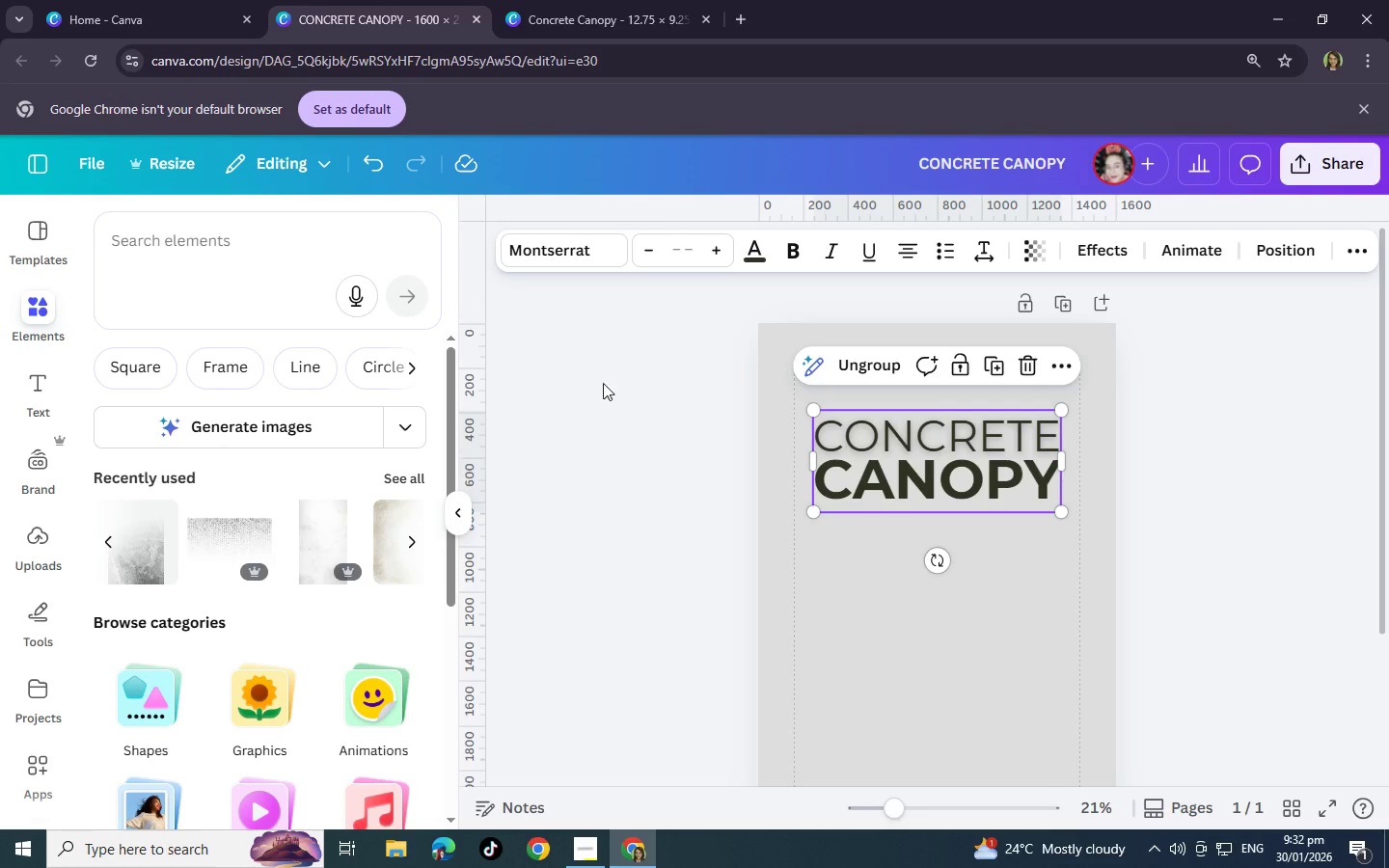 
key(Control+V)
 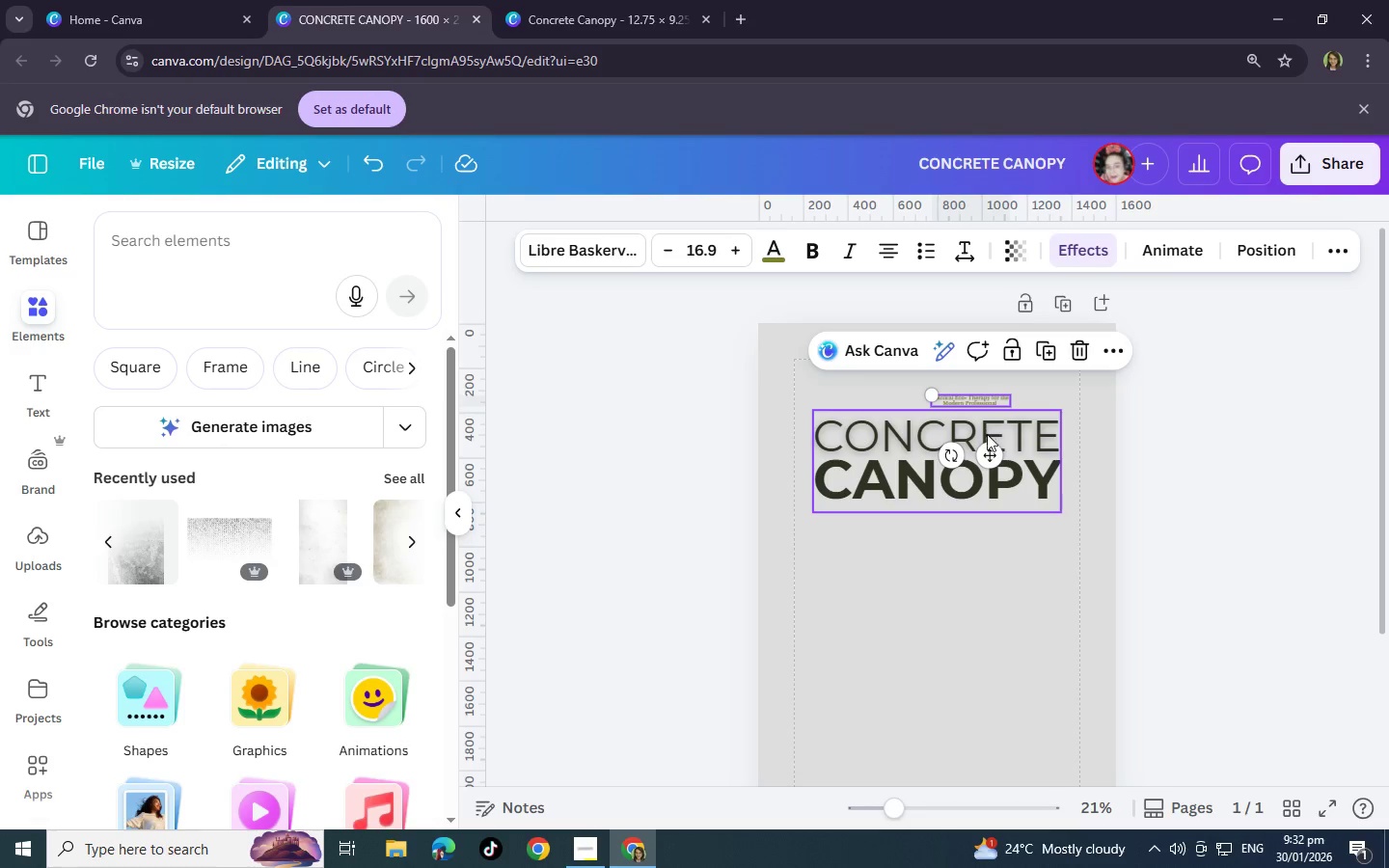 
left_click_drag(start_coordinate=[987, 451], to_coordinate=[869, 568])
 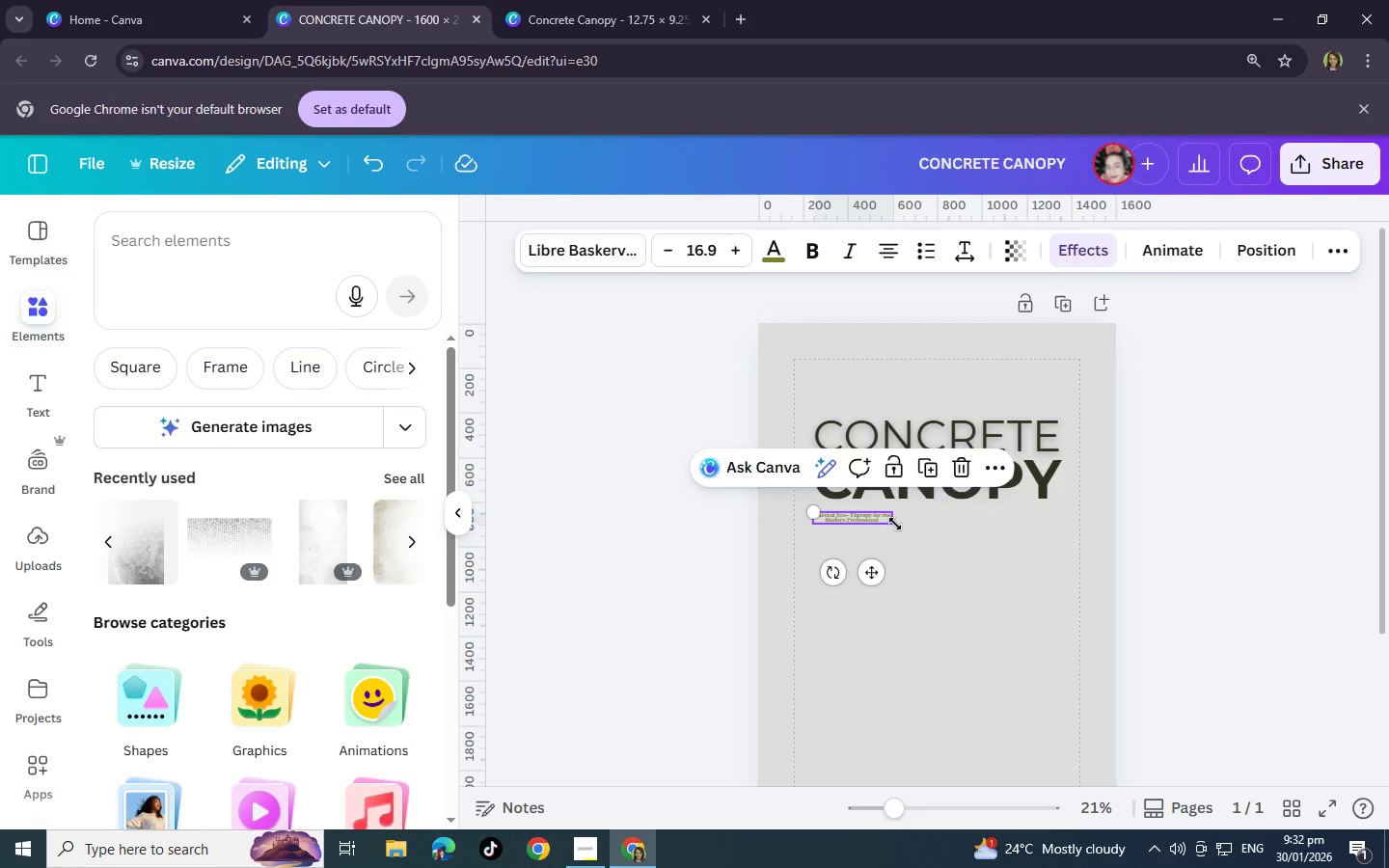 
left_click_drag(start_coordinate=[895, 524], to_coordinate=[1058, 588])
 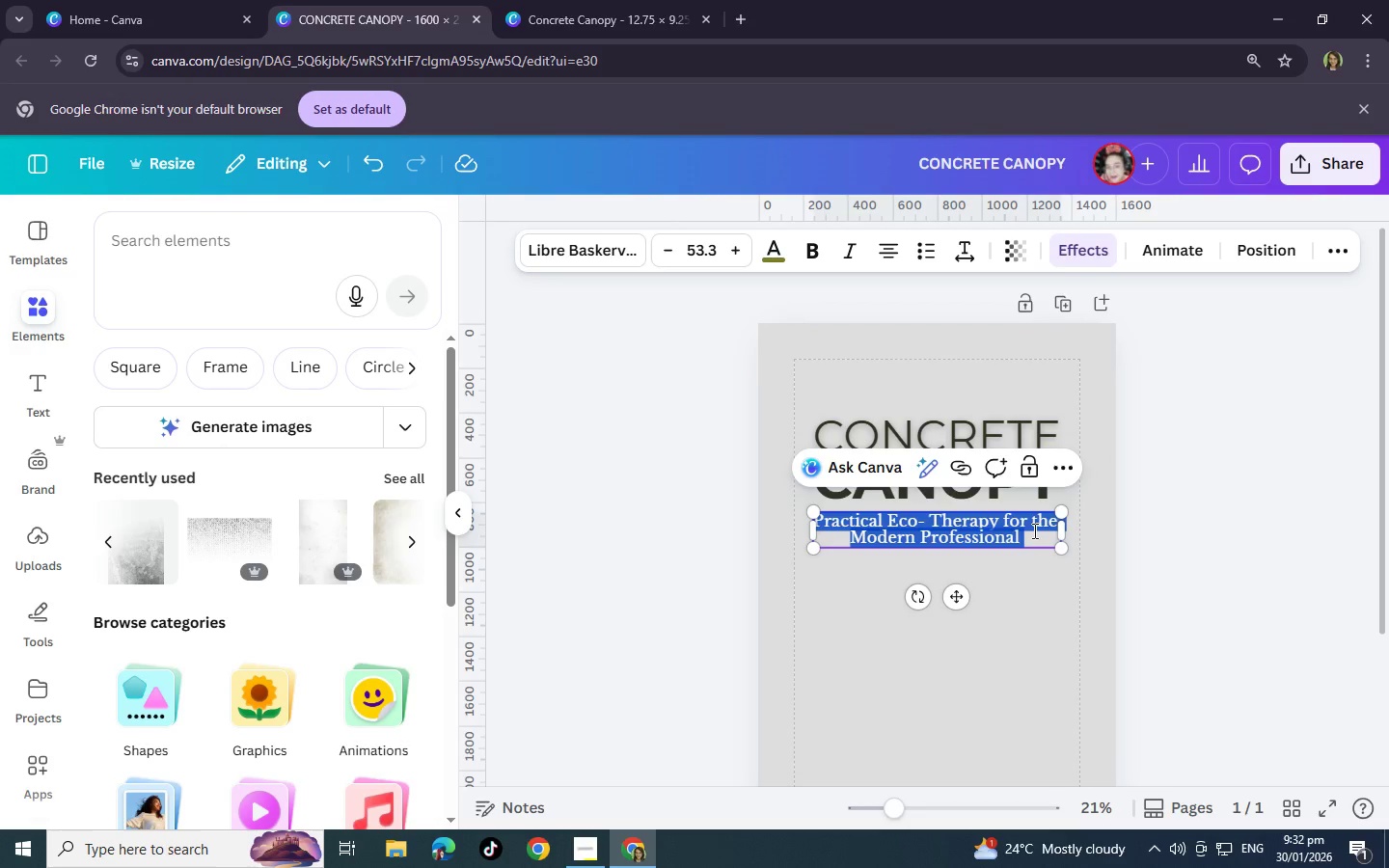 
double_click([1033, 530])
 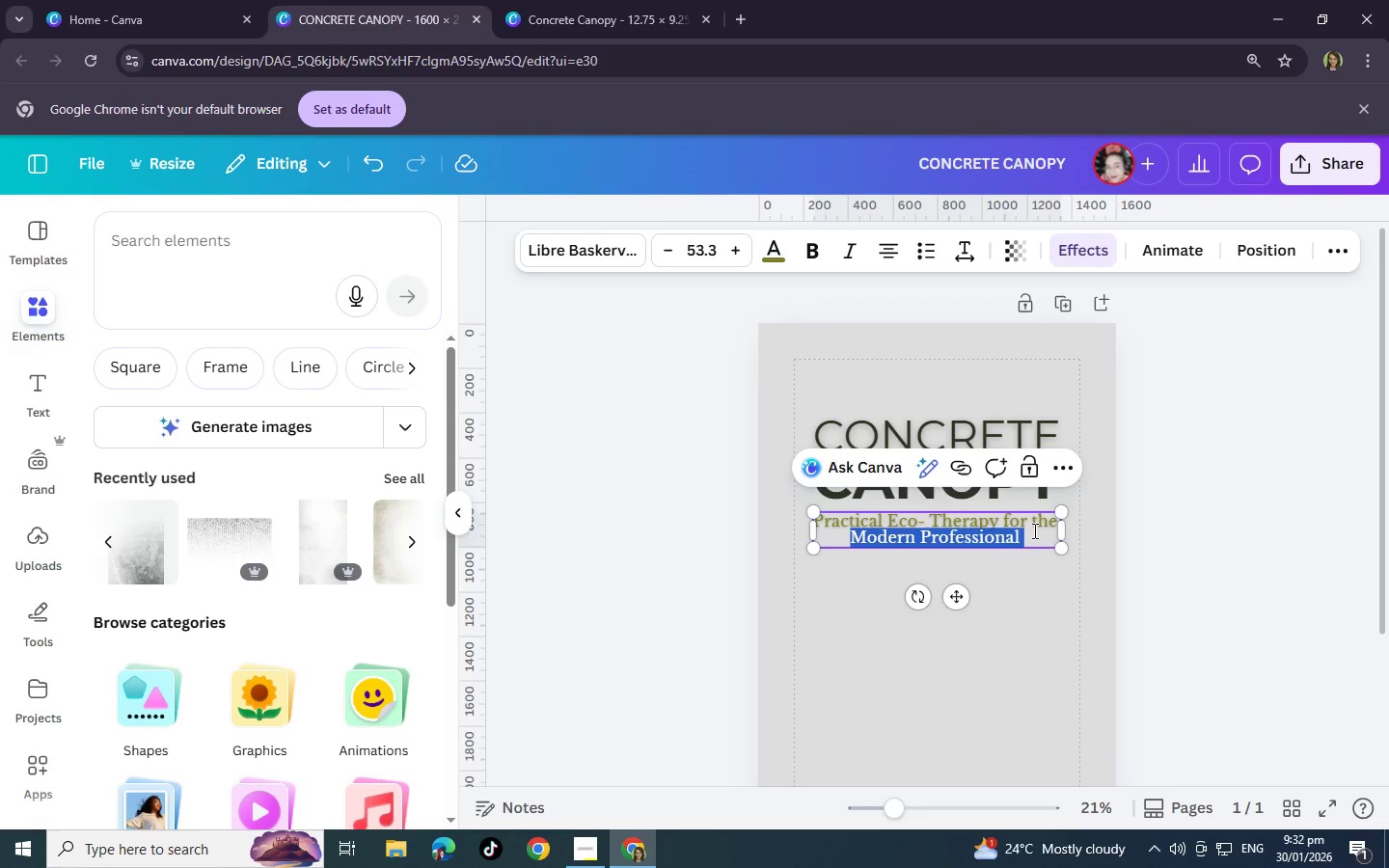 
triple_click([1033, 530])
 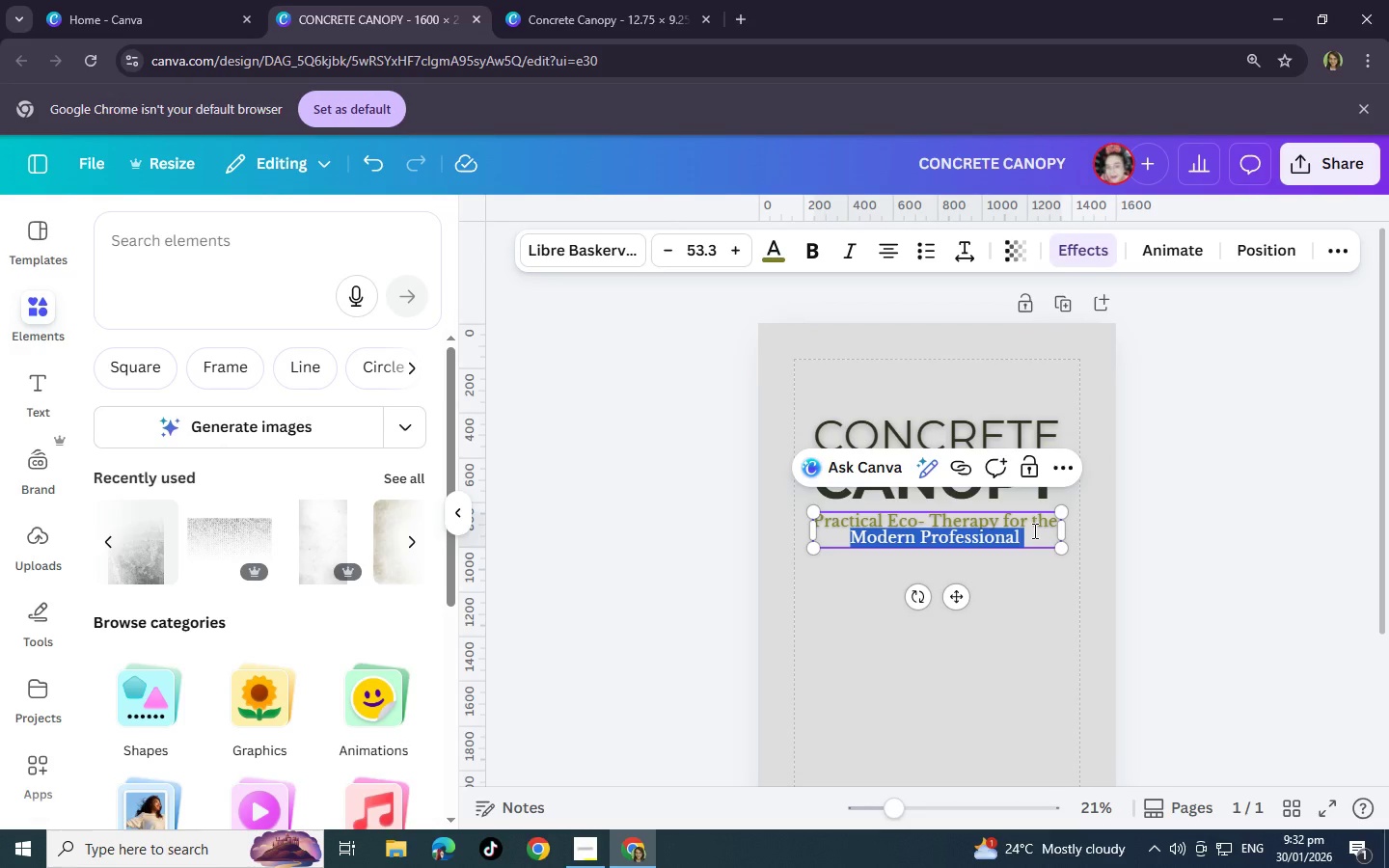 
triple_click([1033, 530])
 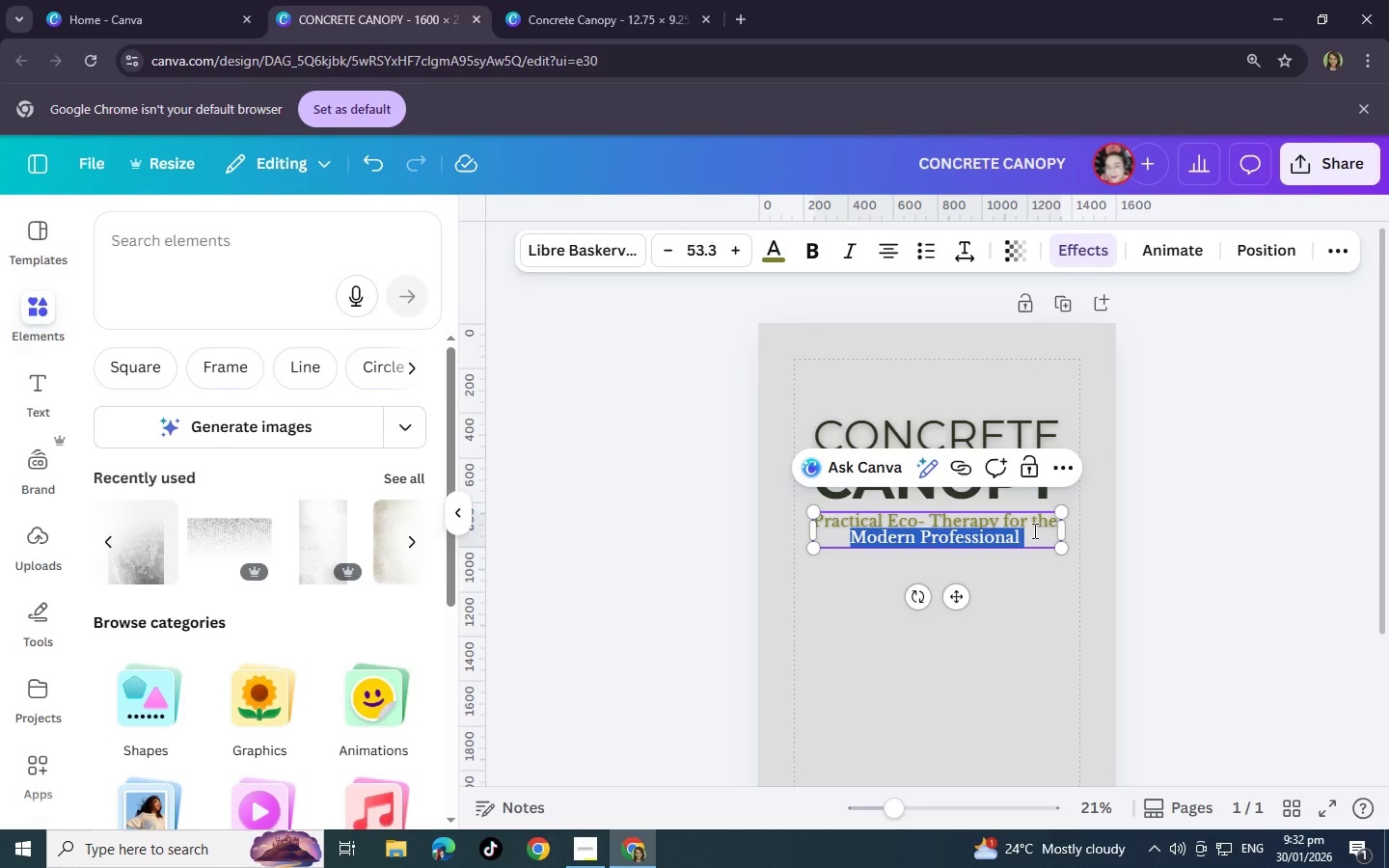 
triple_click([1033, 530])
 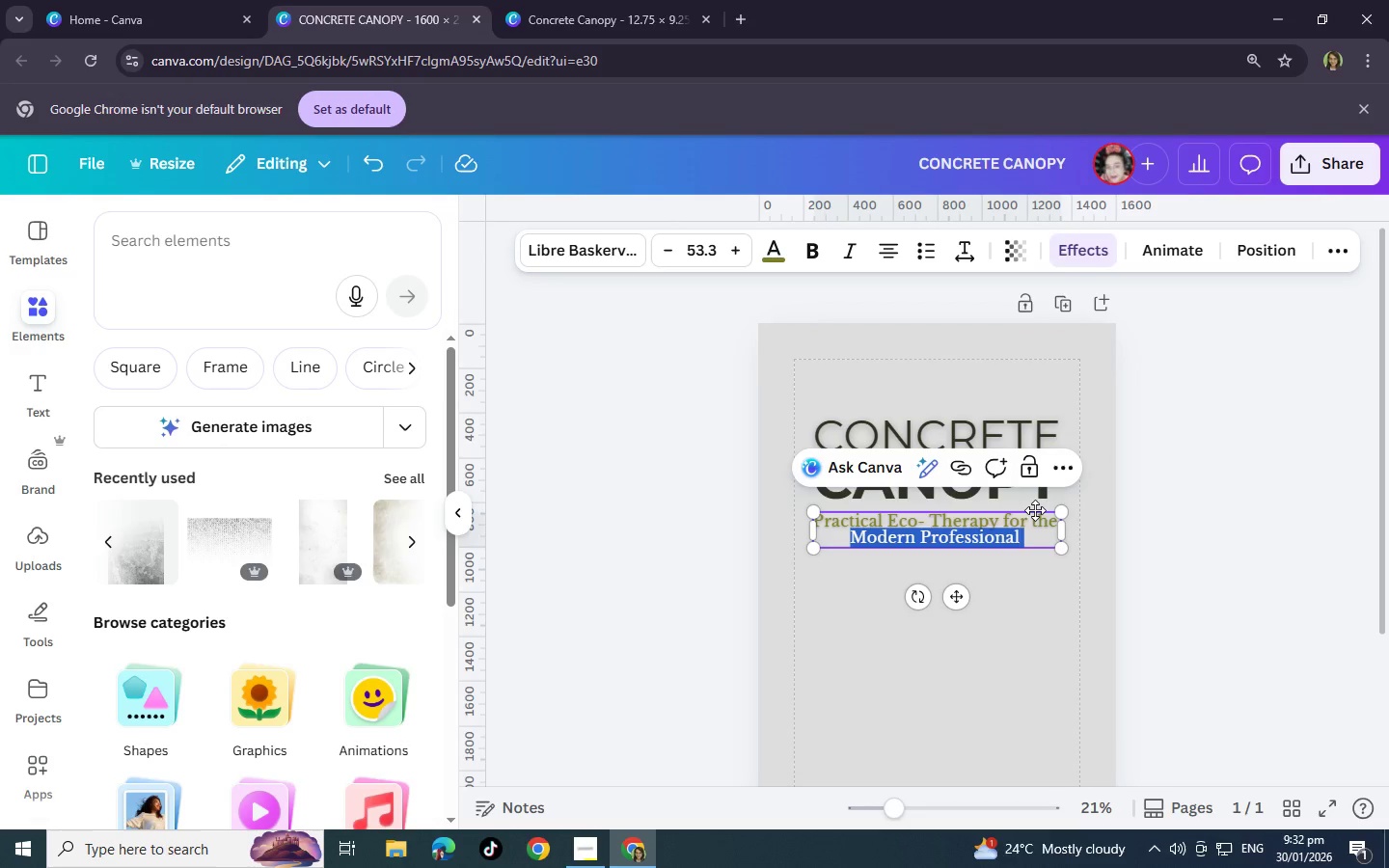 
key(Control+A)
 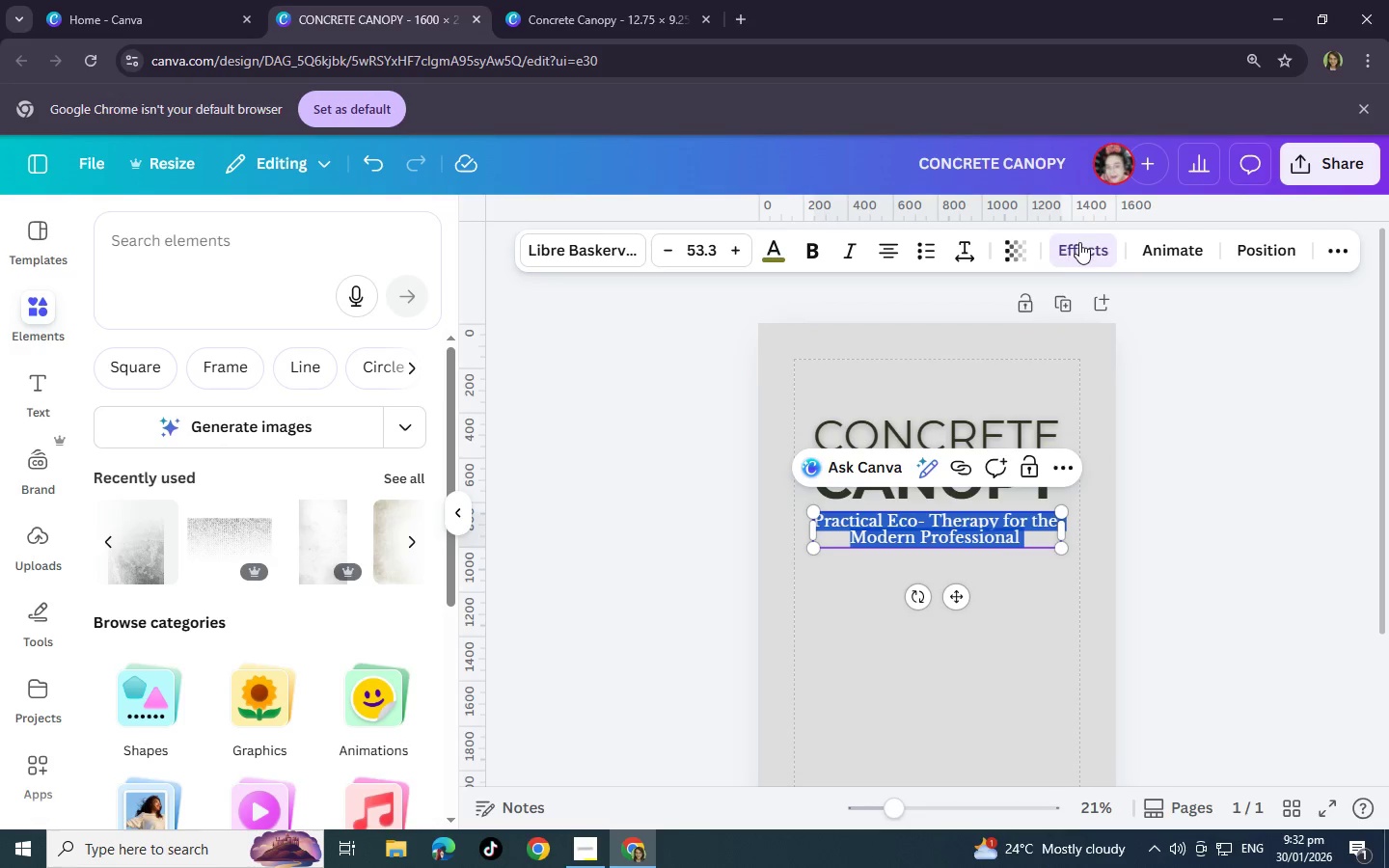 
left_click([1079, 242])
 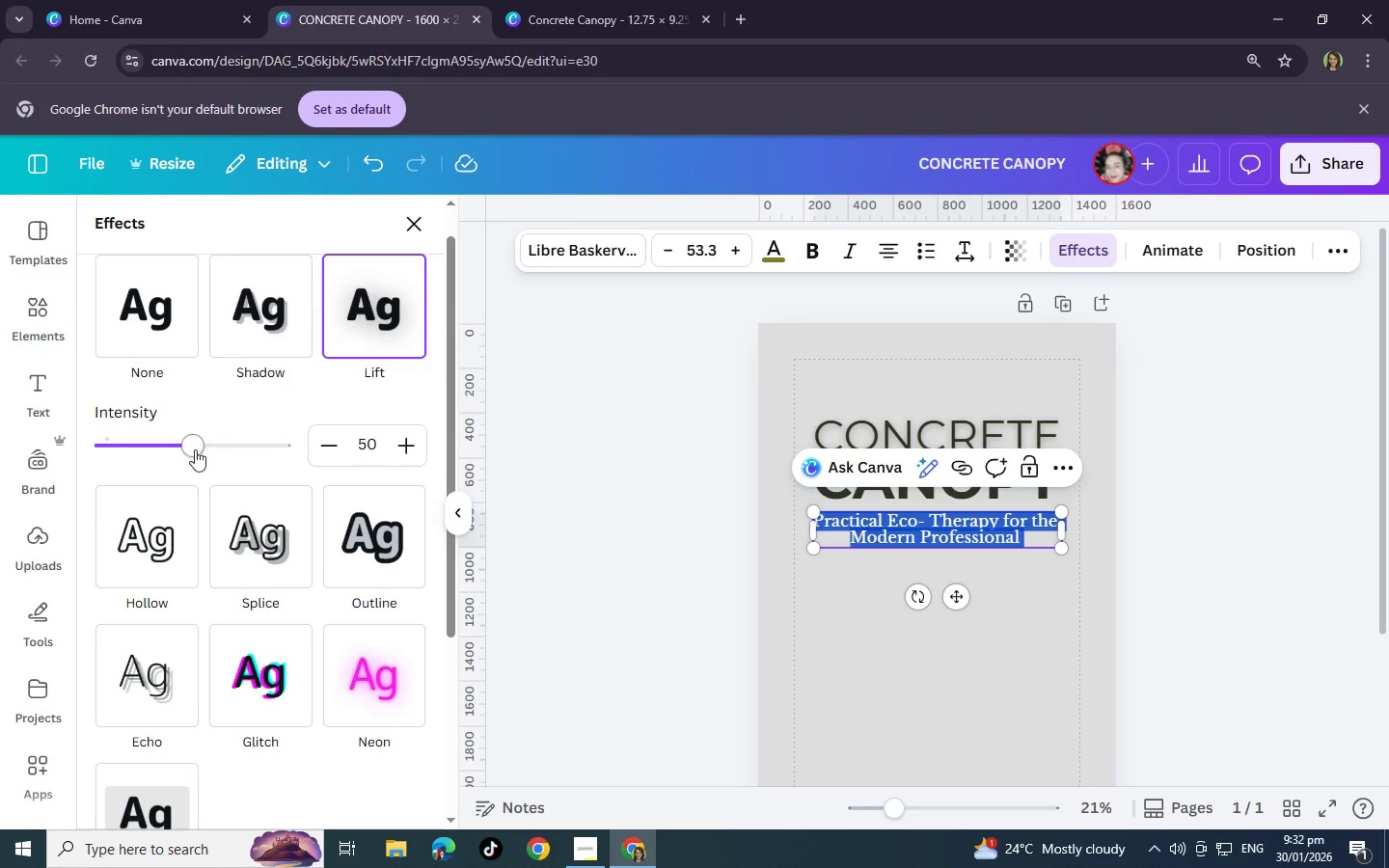 
left_click_drag(start_coordinate=[190, 449], to_coordinate=[286, 449])
 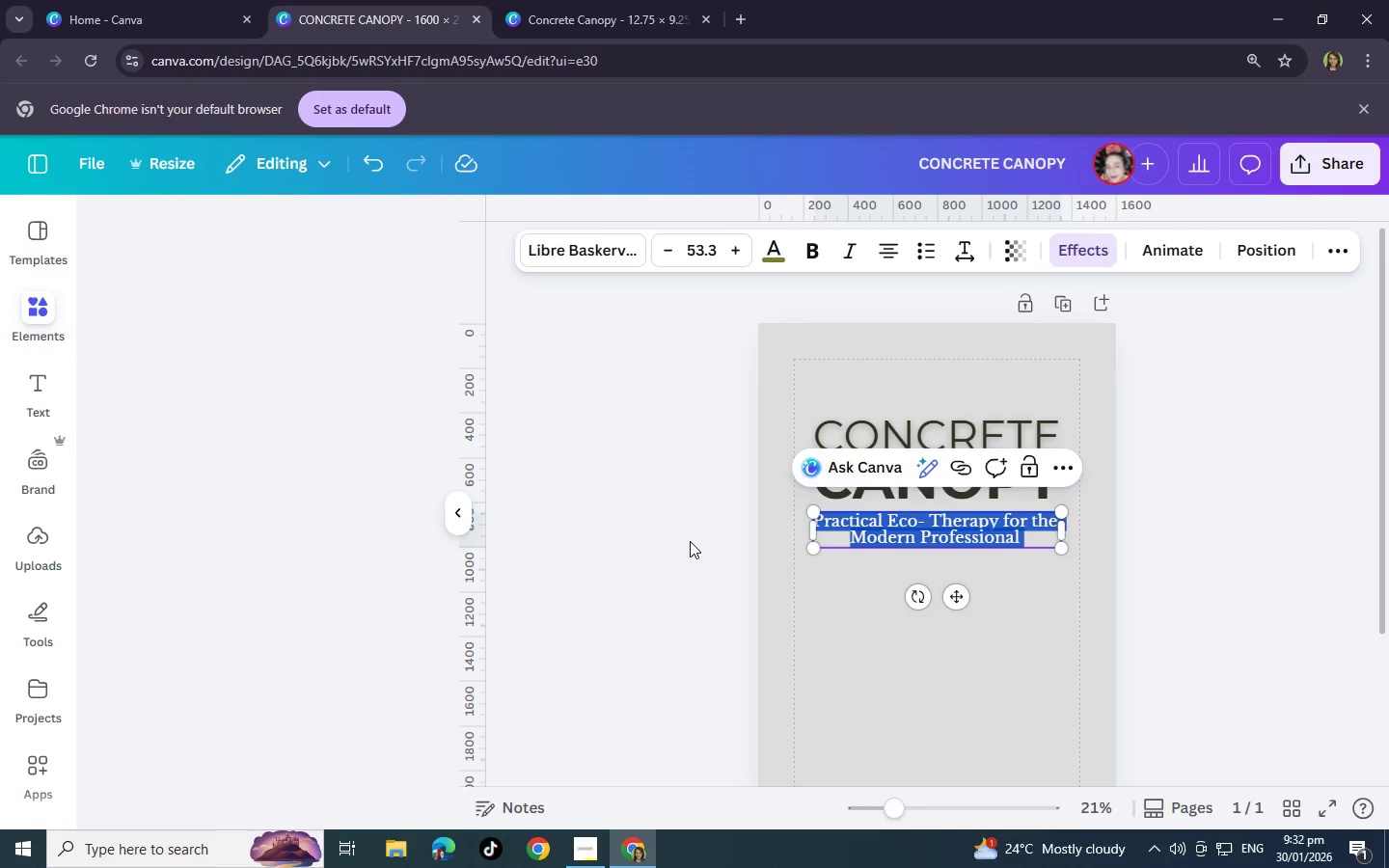 
double_click([690, 541])
 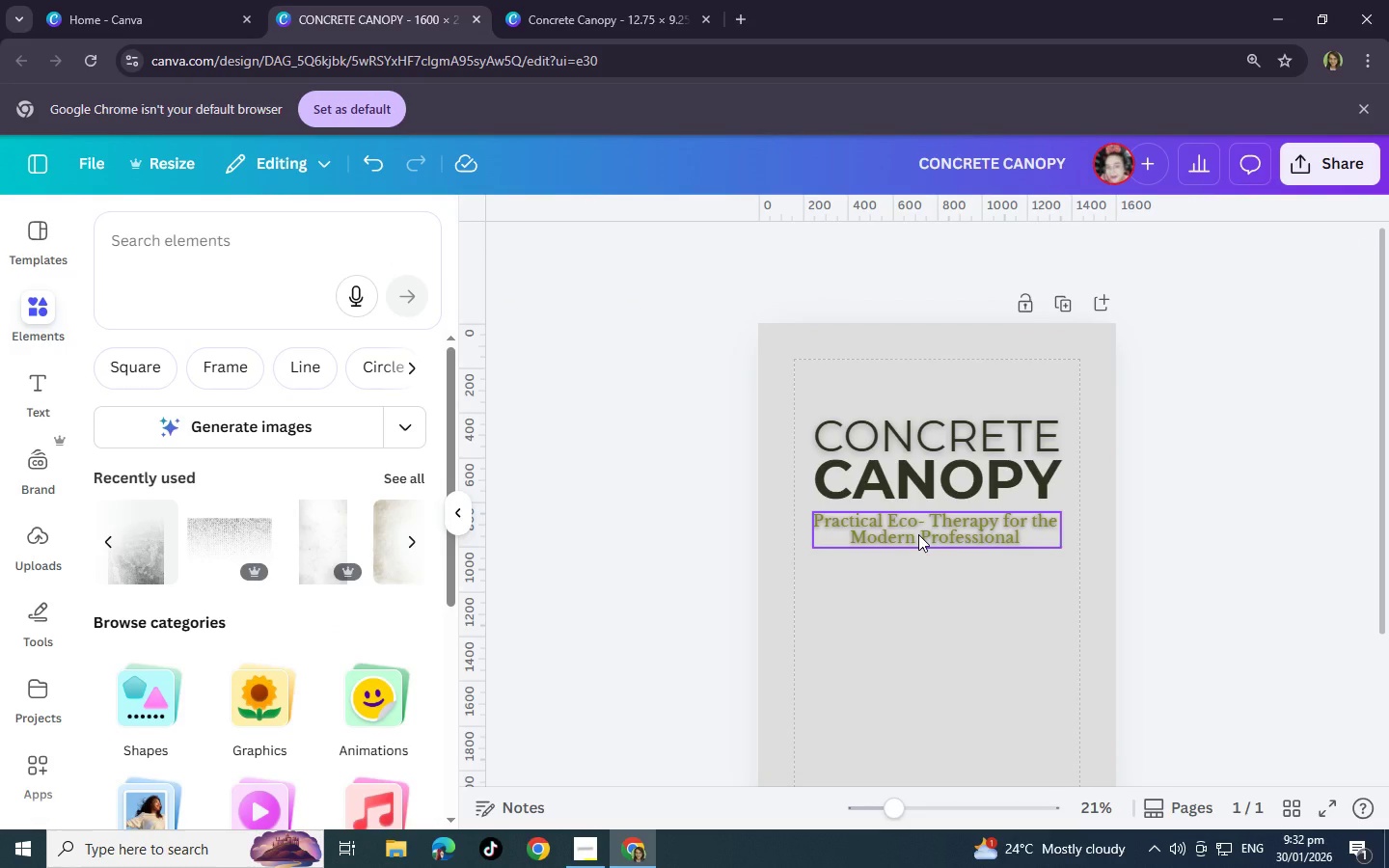 
left_click([918, 534])
 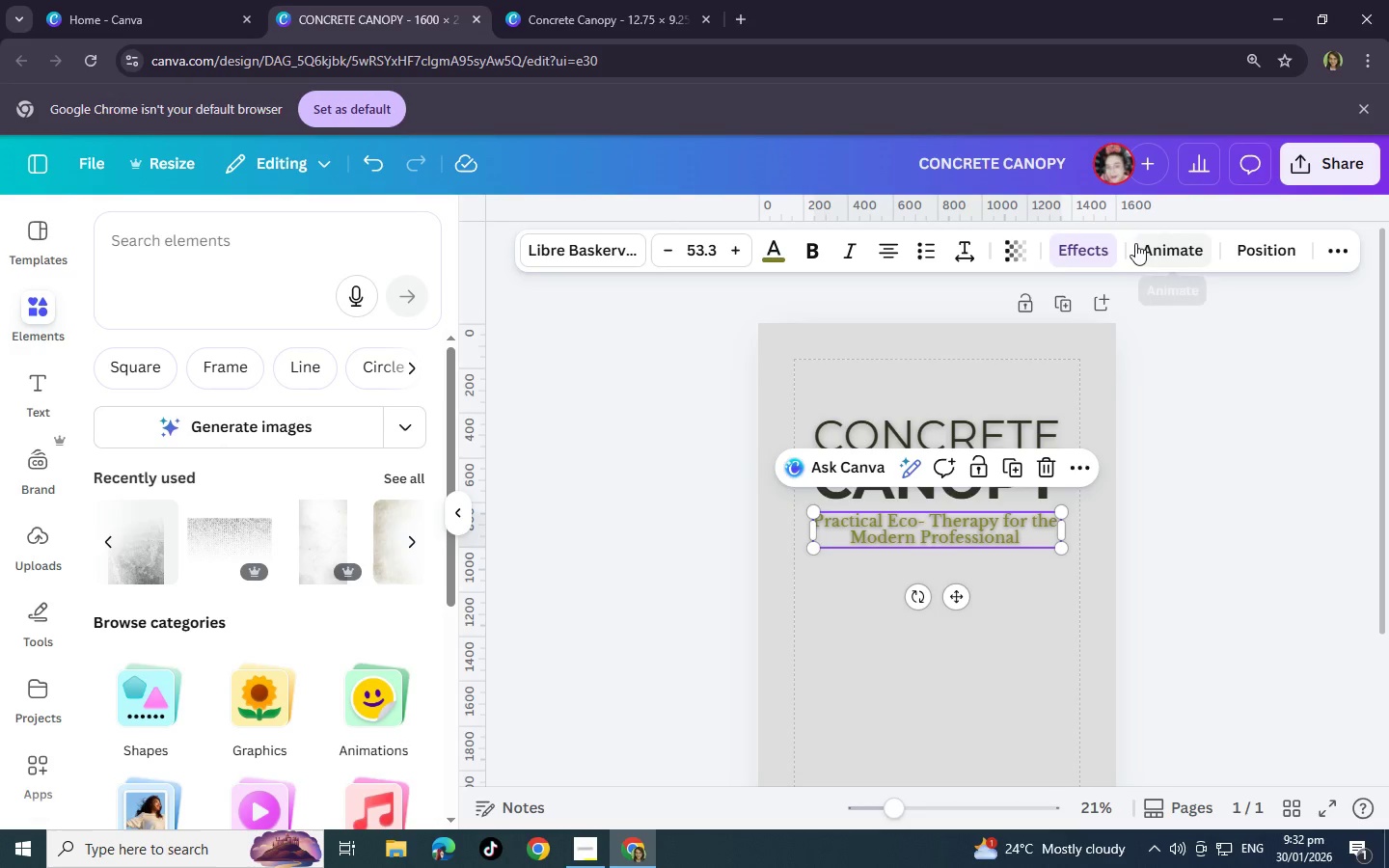 
left_click([1095, 252])
 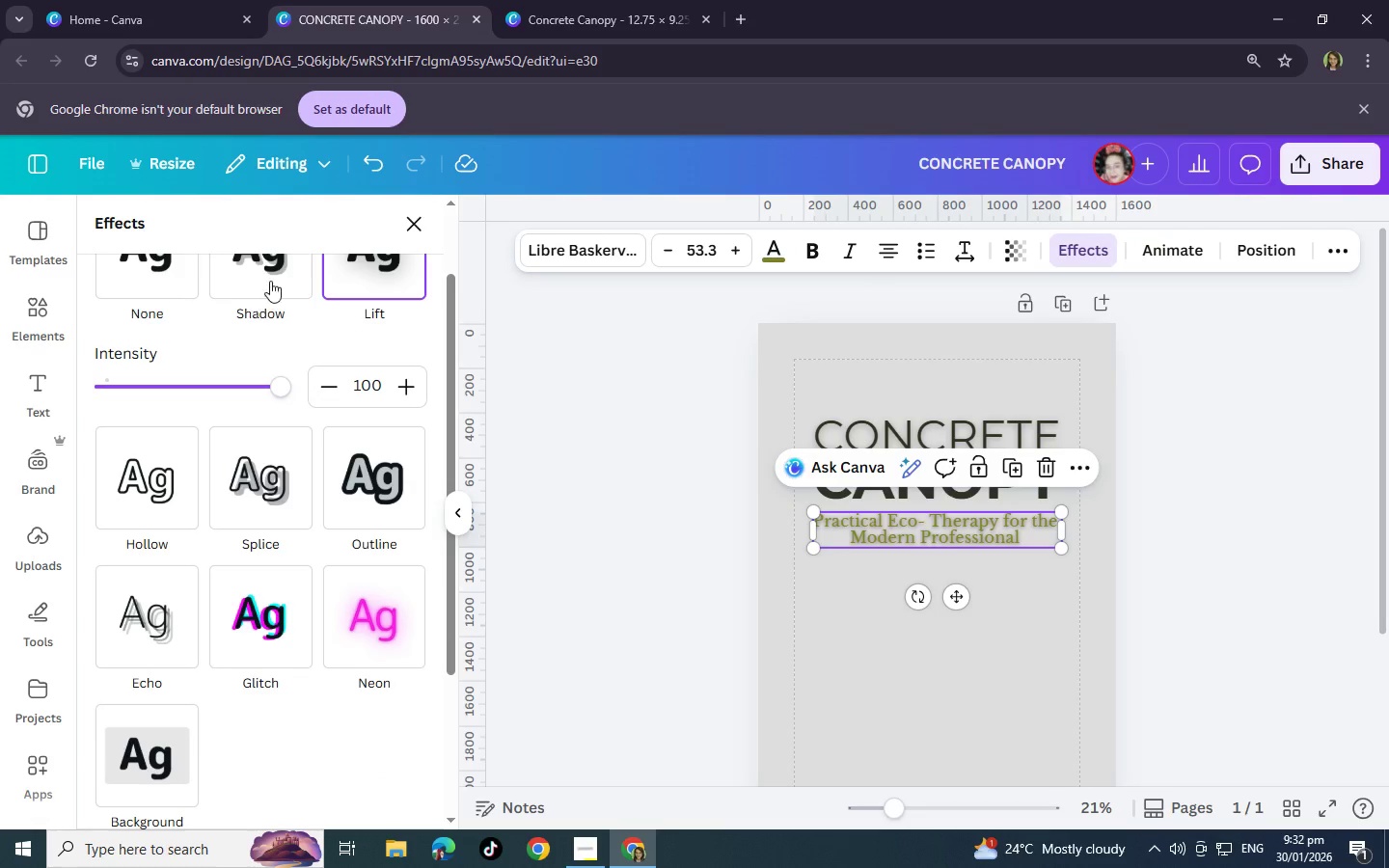 
left_click([270, 281])
 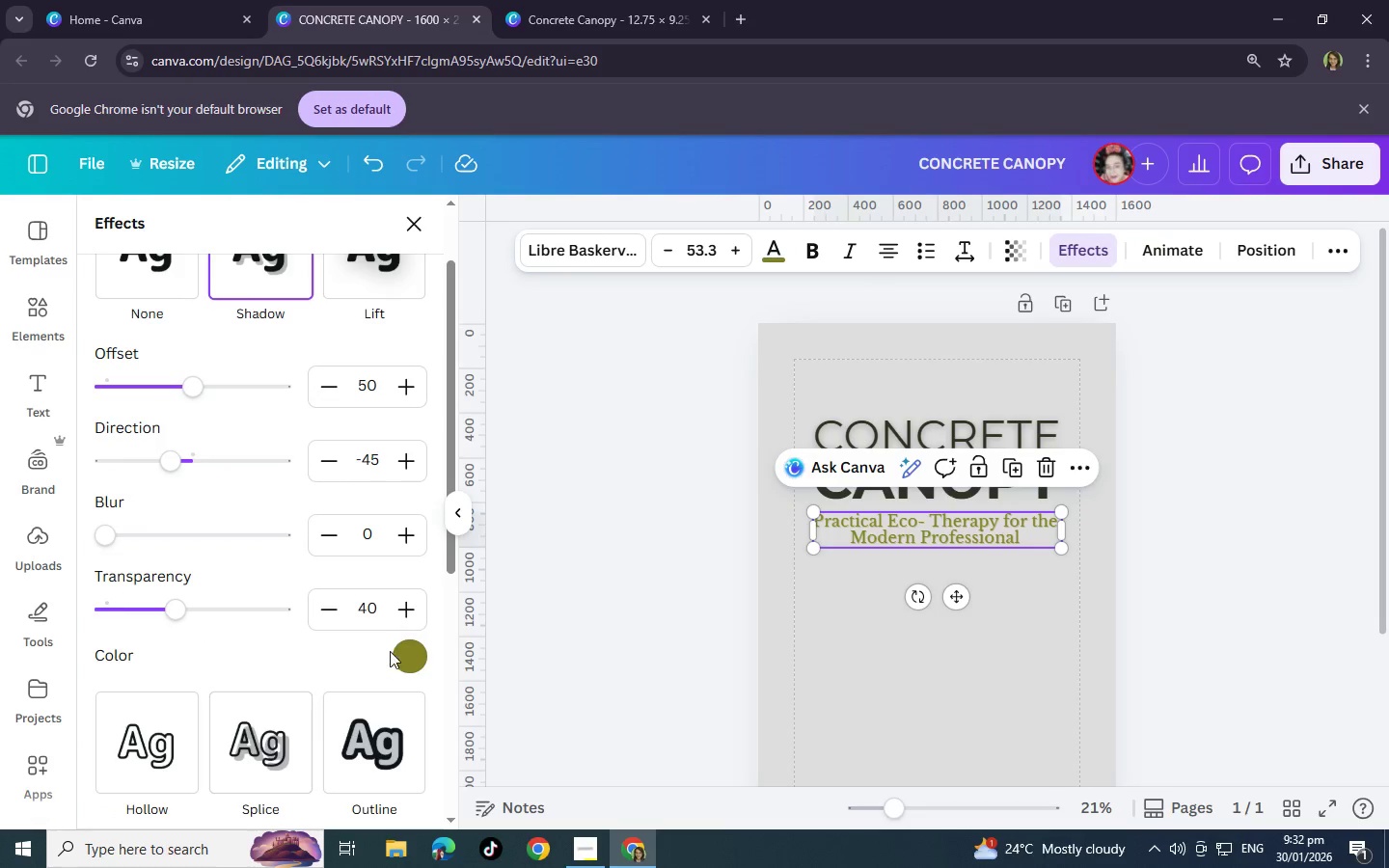 
left_click([416, 658])
 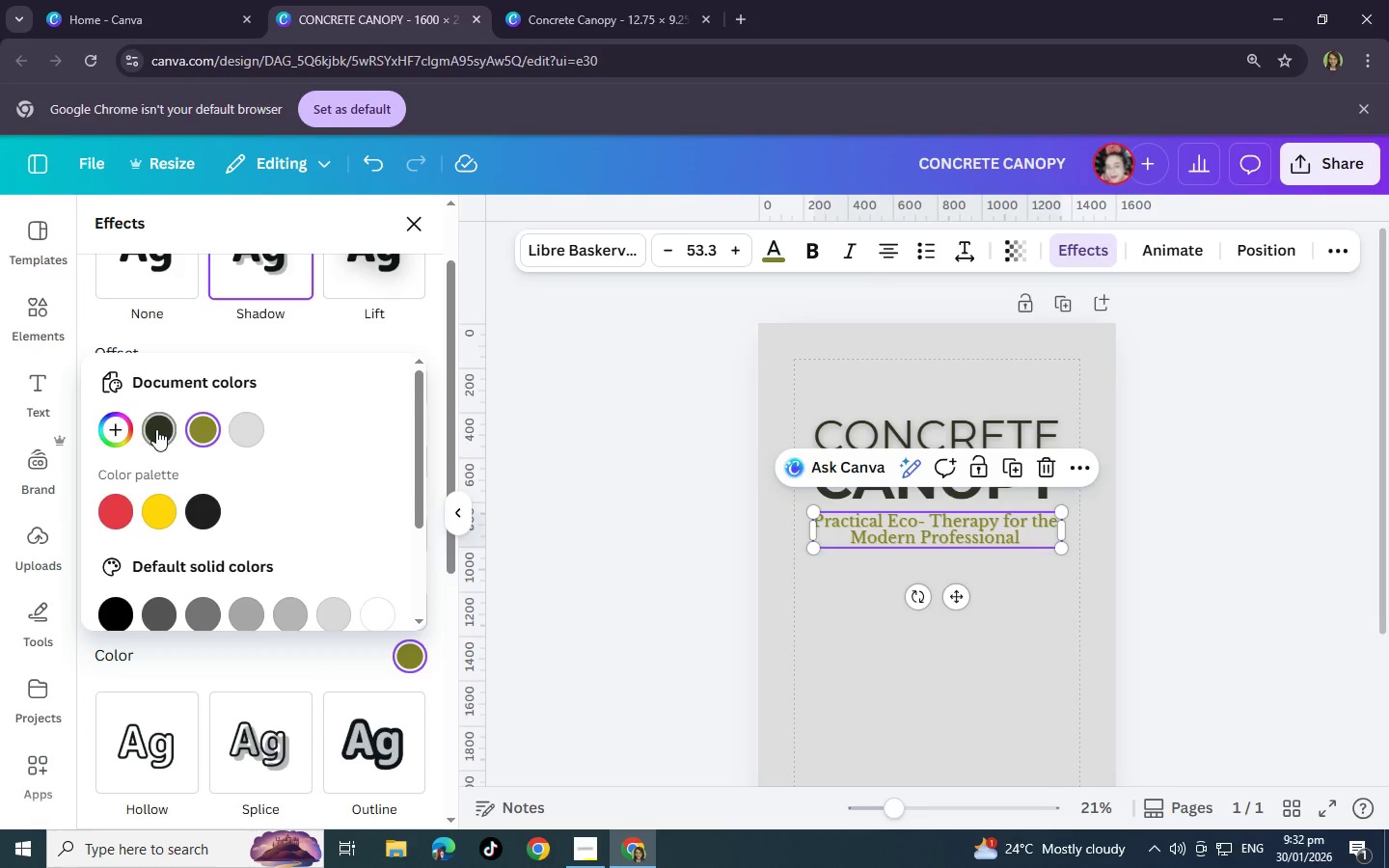 
left_click([156, 429])
 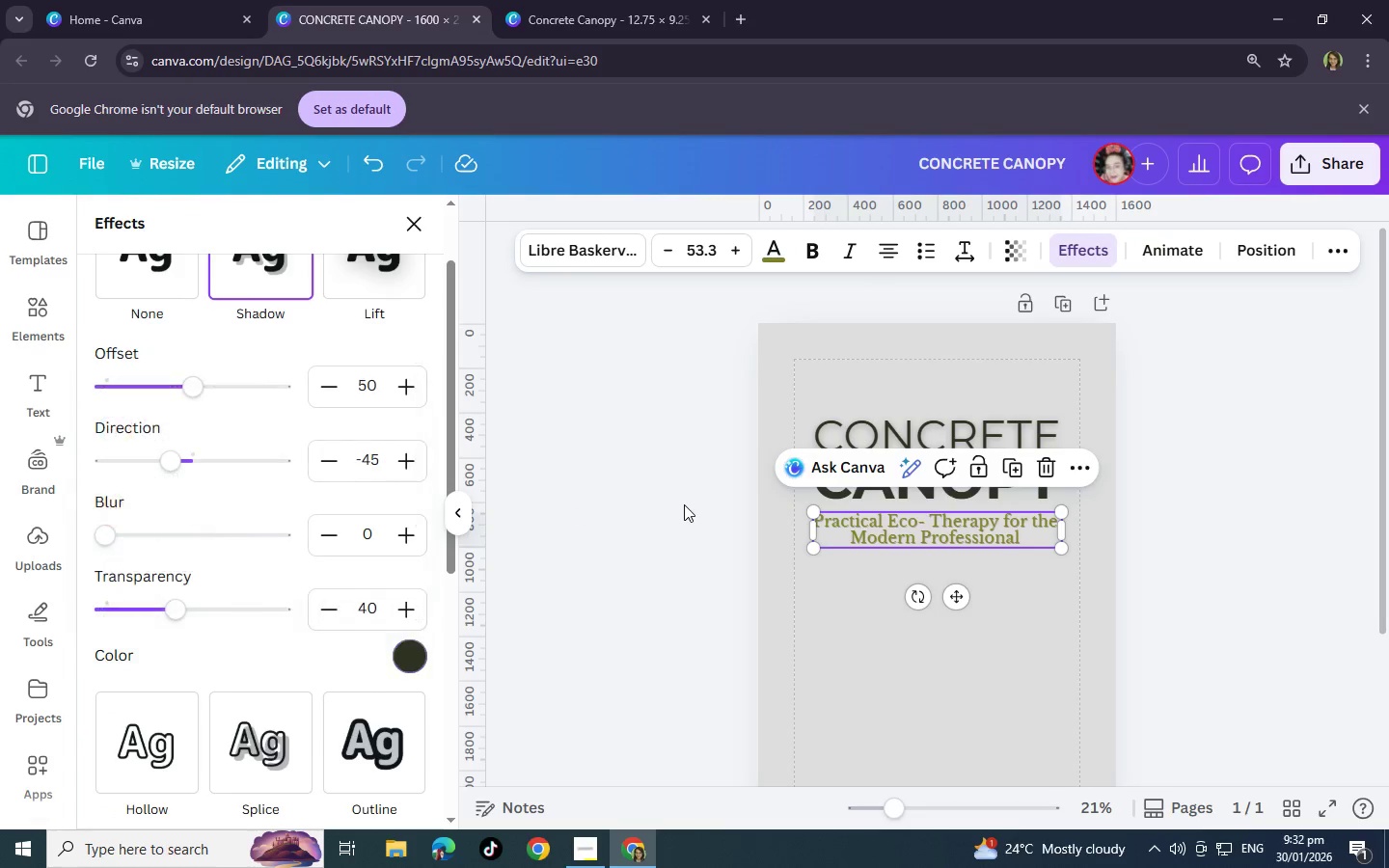 
double_click([684, 504])
 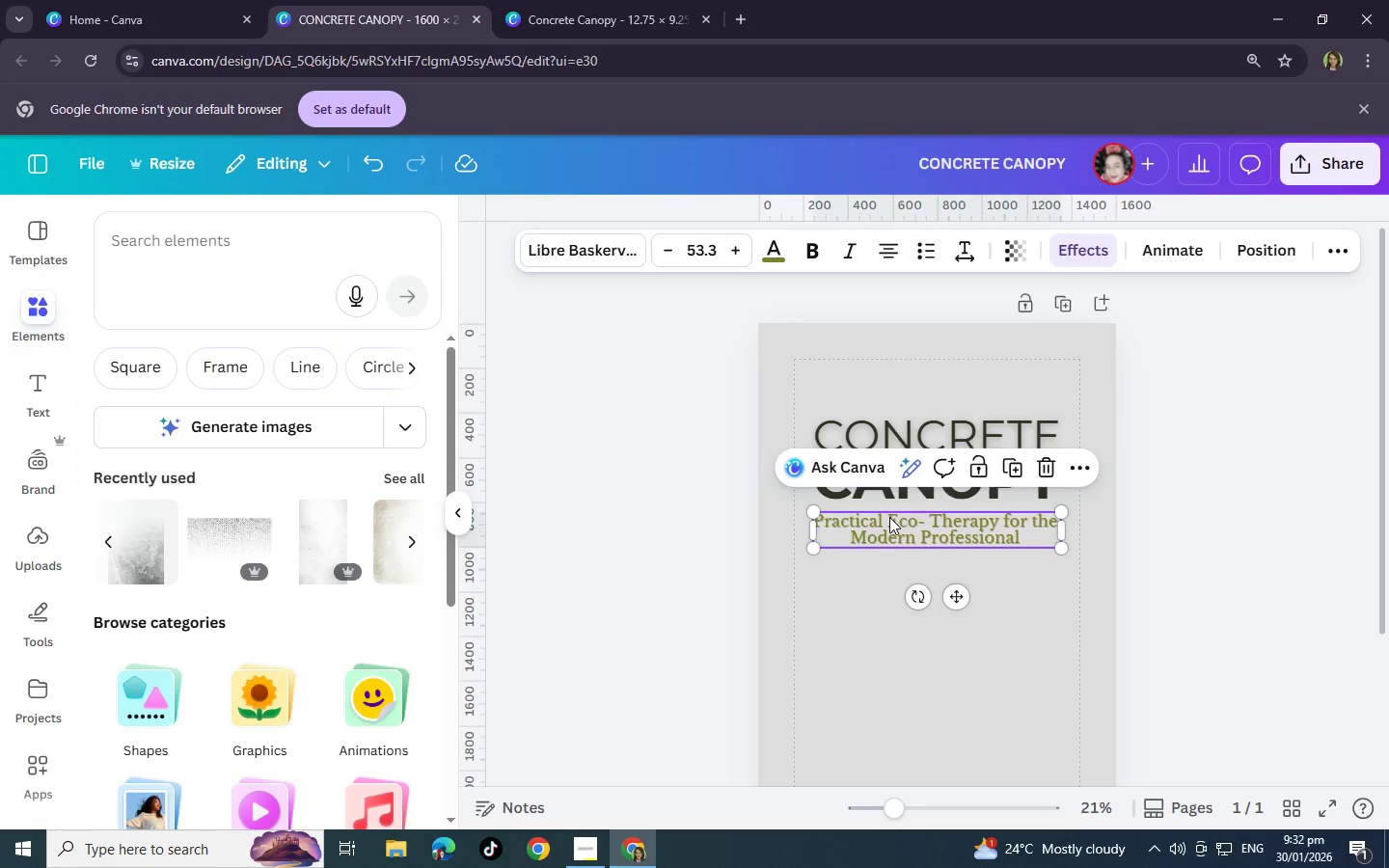 
double_click([889, 517])
 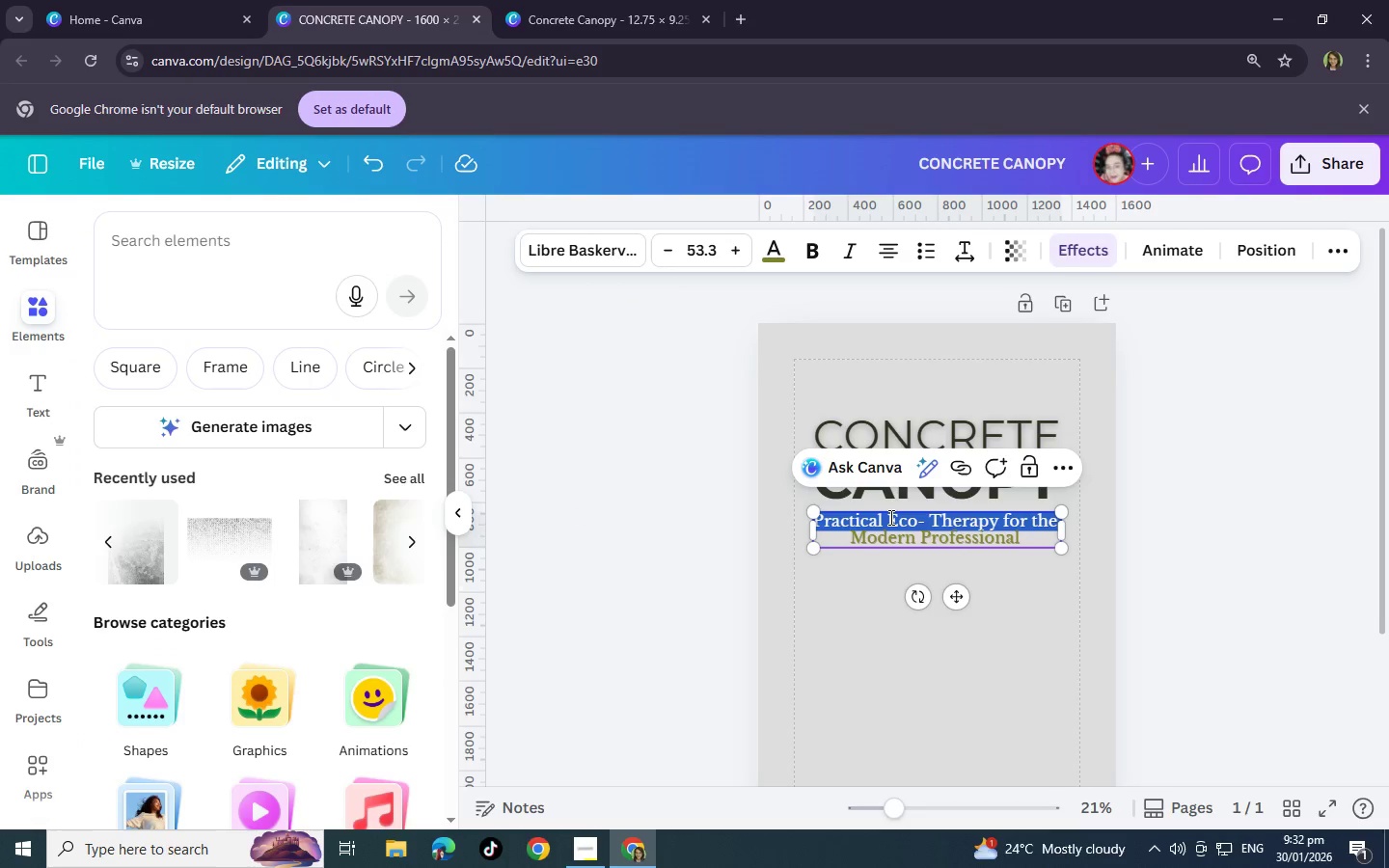 
triple_click([889, 517])
 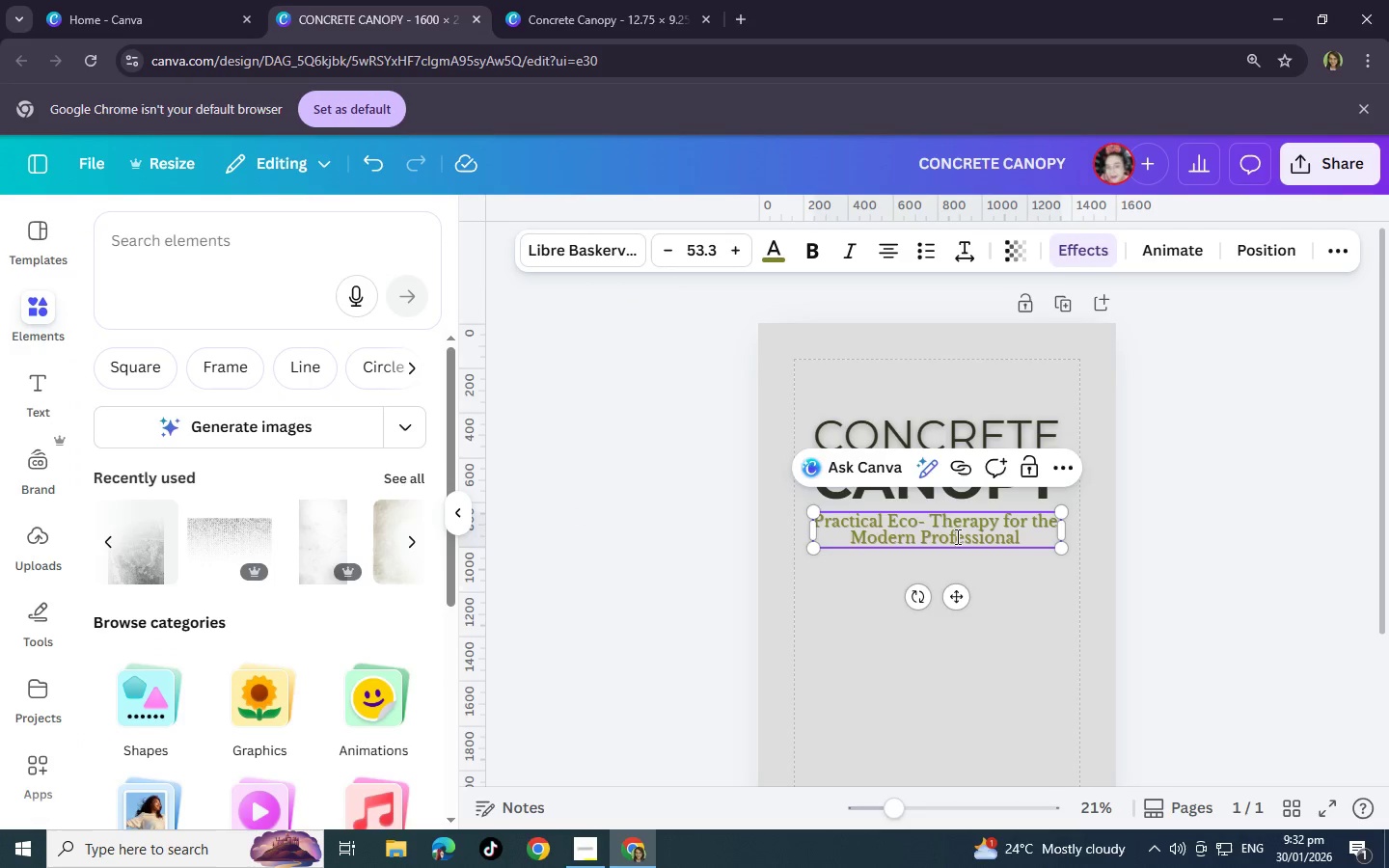 
left_click([956, 536])
 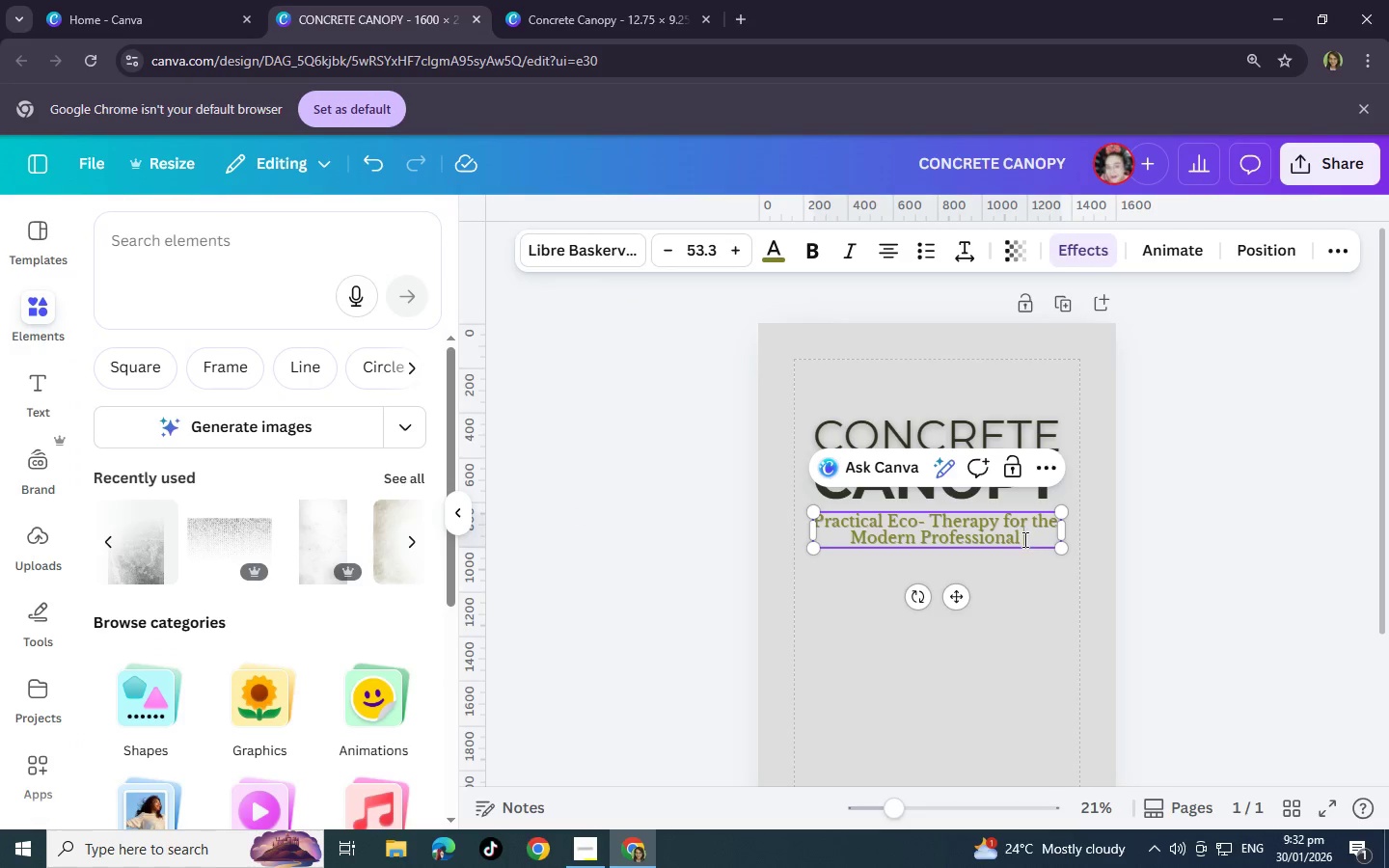 
left_click_drag(start_coordinate=[1023, 539], to_coordinate=[819, 511])
 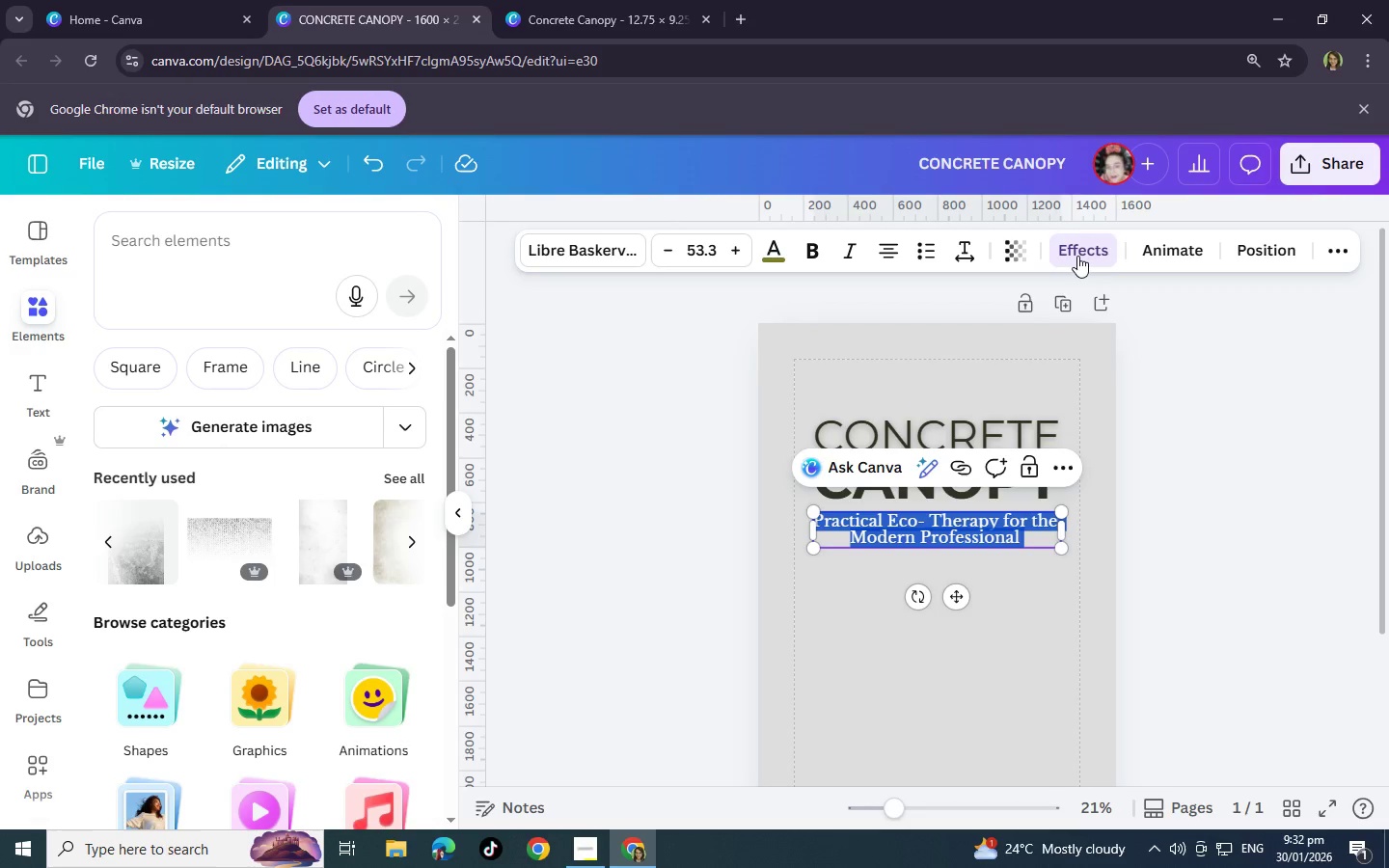 
left_click([1077, 256])
 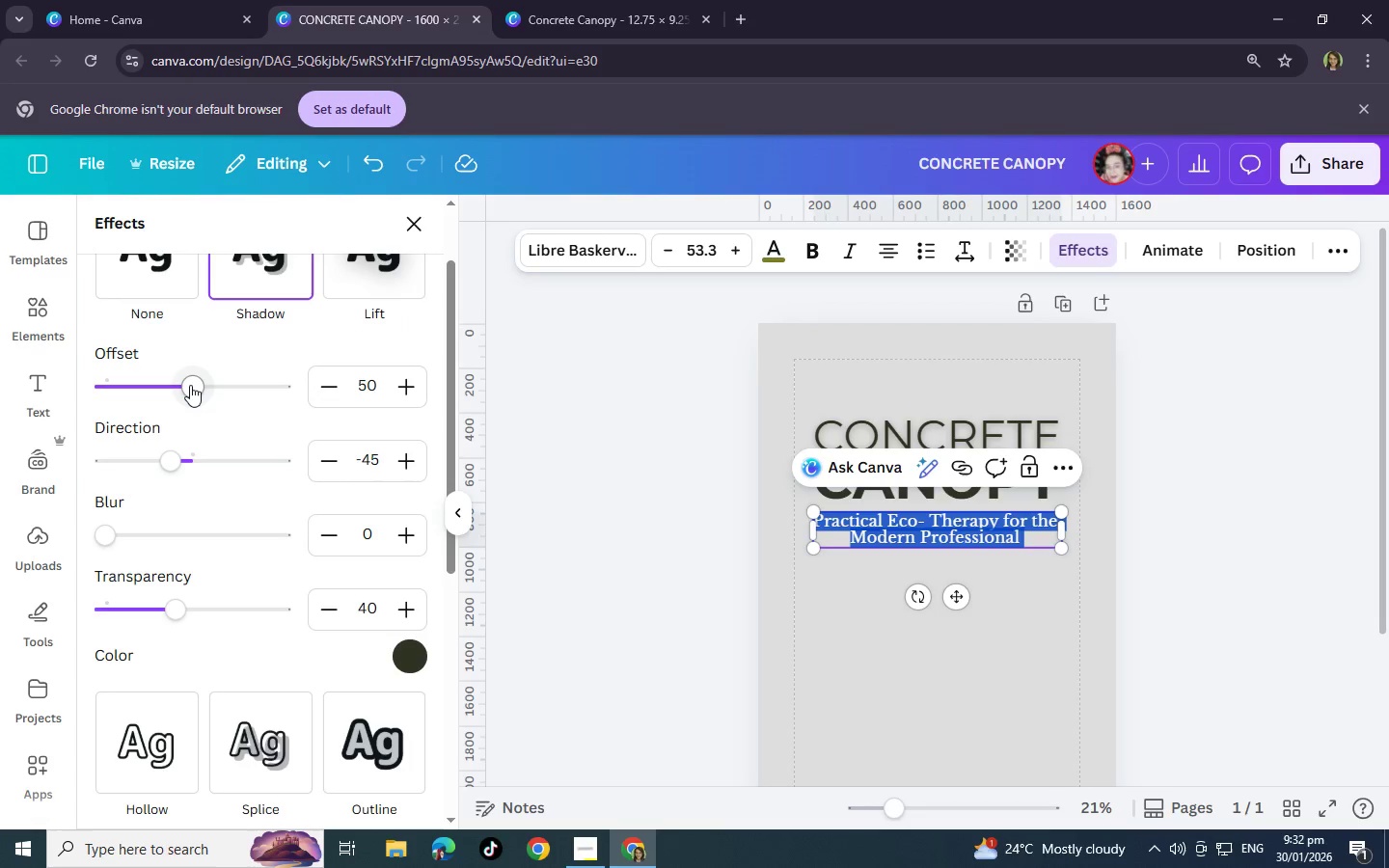 
left_click_drag(start_coordinate=[193, 385], to_coordinate=[232, 392])
 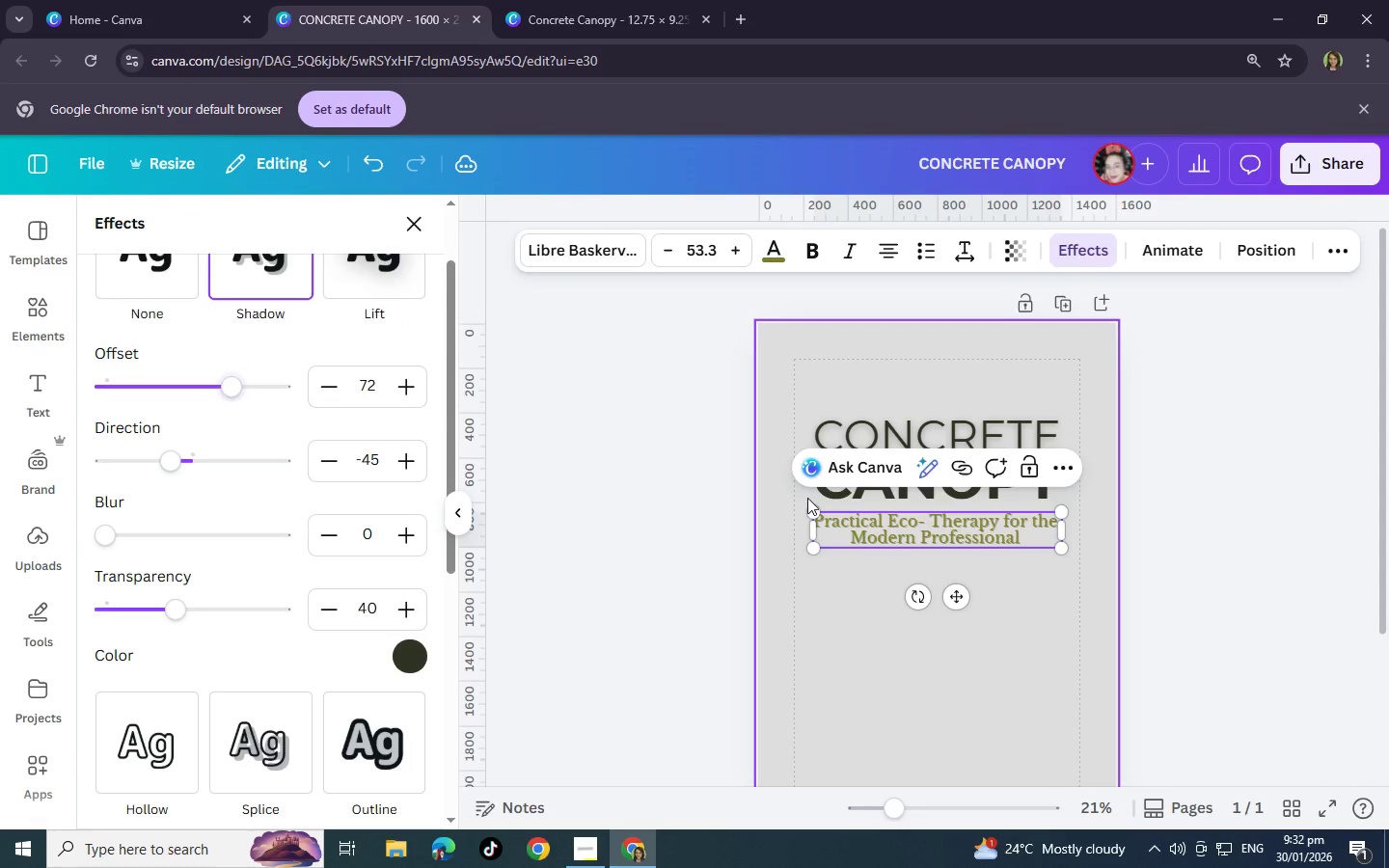 
left_click([807, 498])
 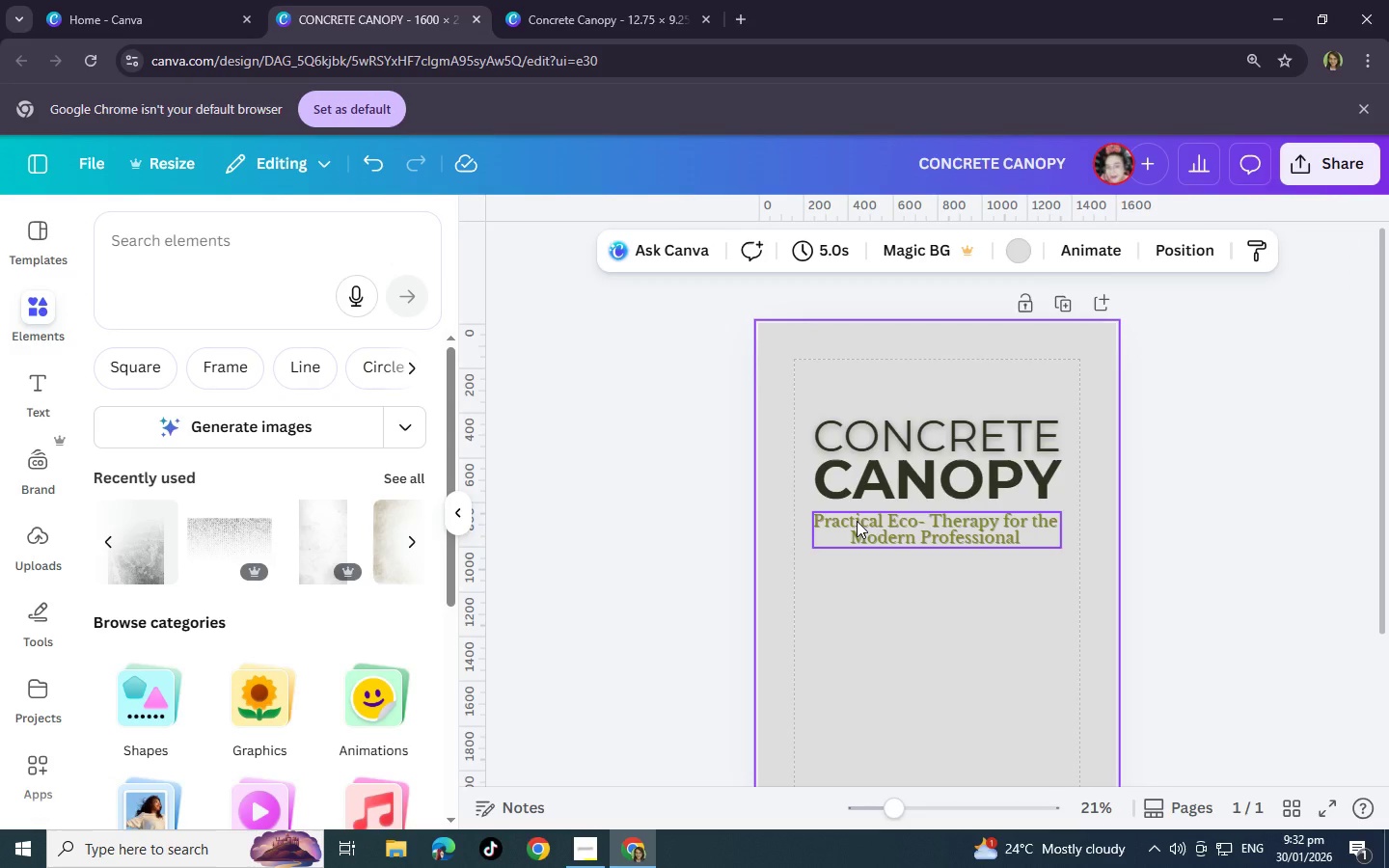 
left_click([857, 521])
 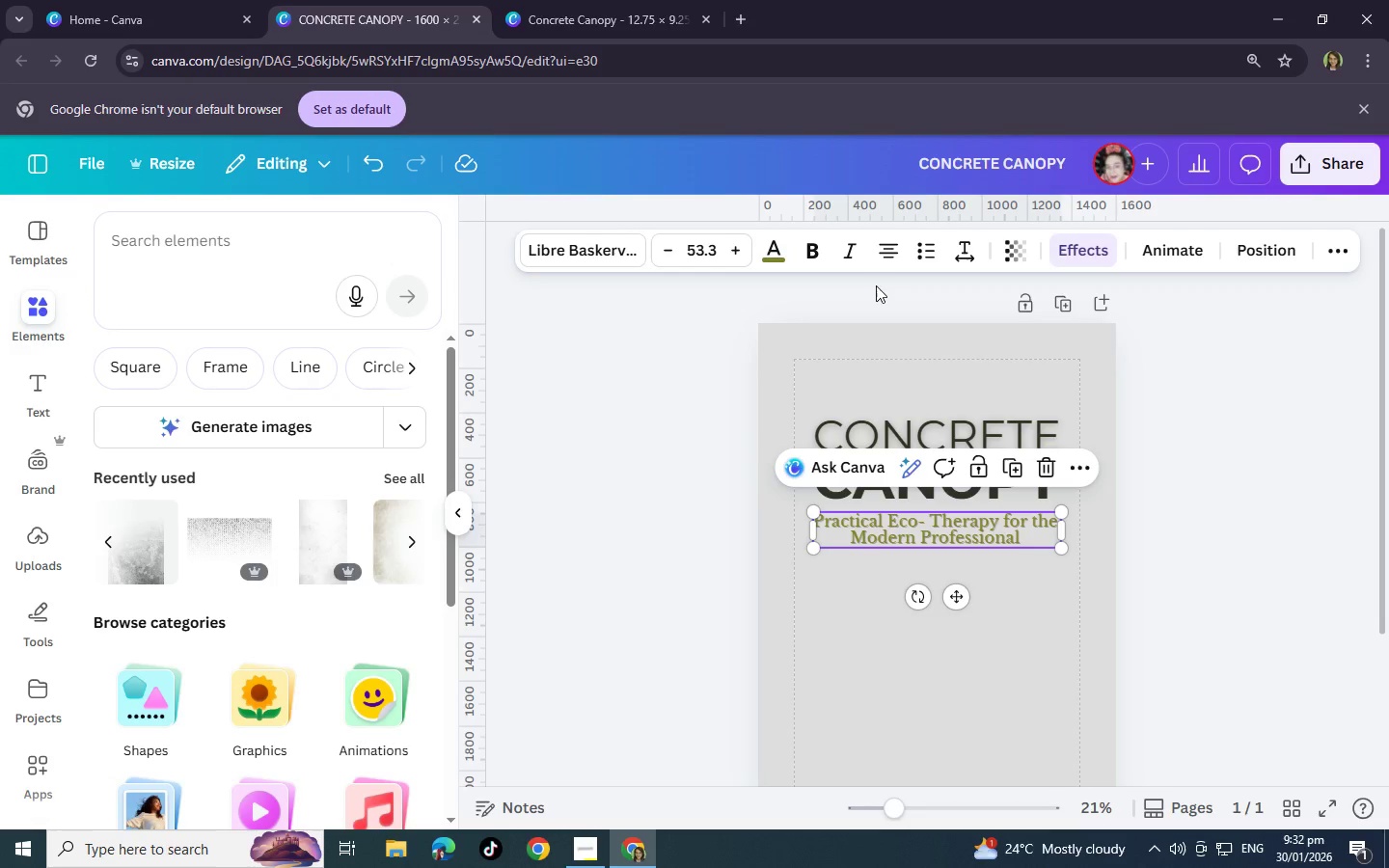 
left_click([1100, 254])
 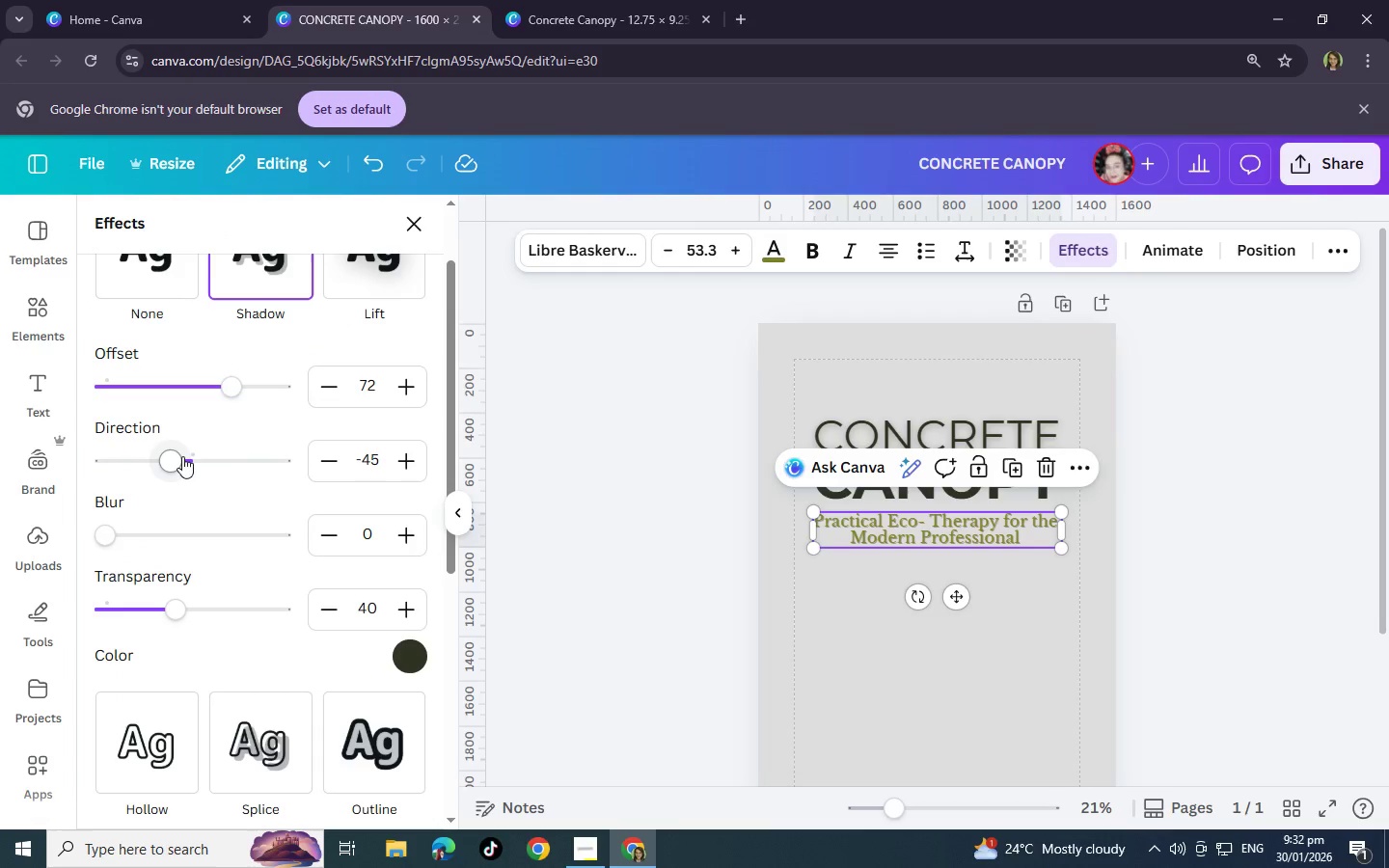 
left_click_drag(start_coordinate=[181, 456], to_coordinate=[211, 459])
 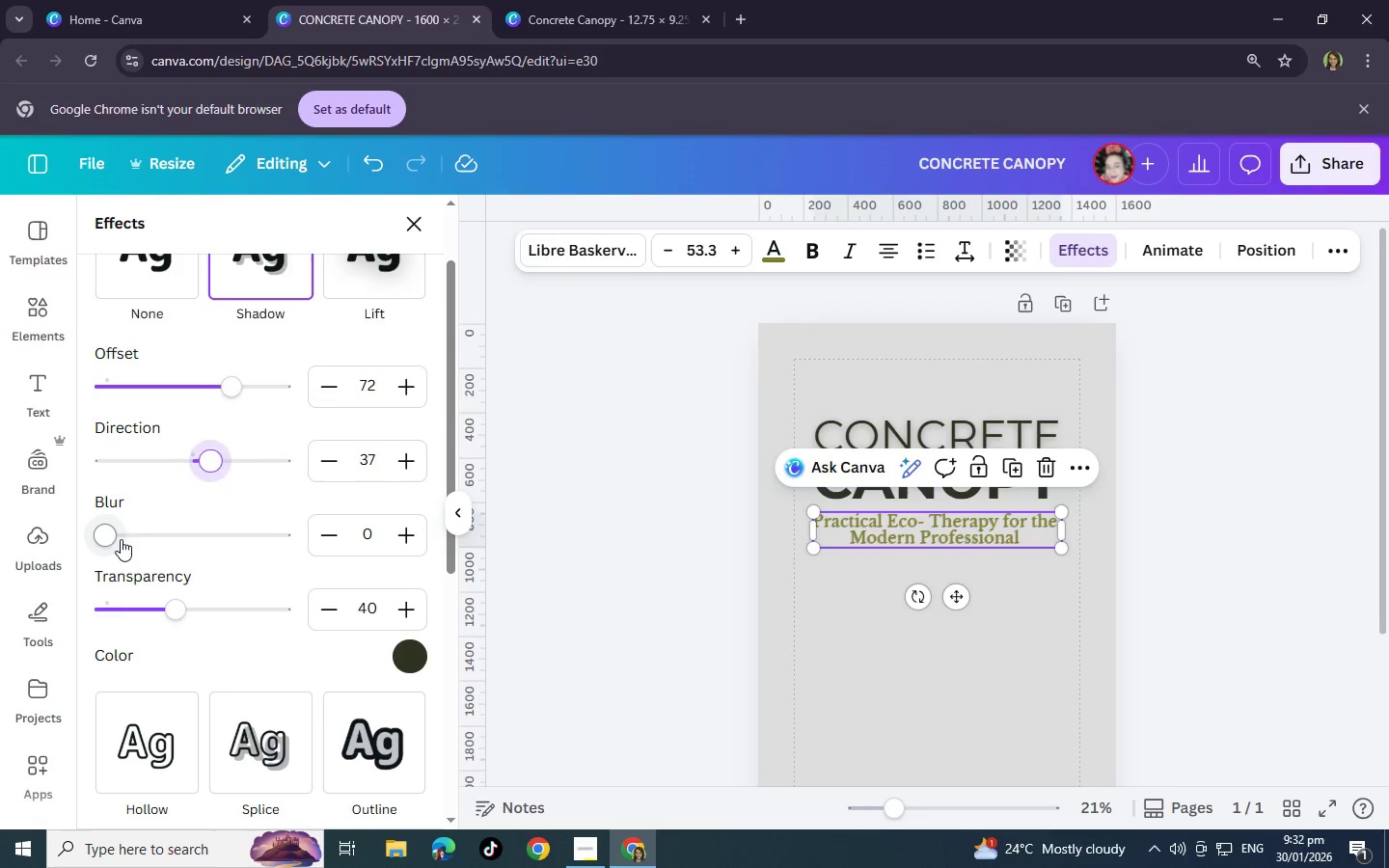 
left_click_drag(start_coordinate=[121, 539], to_coordinate=[182, 539])
 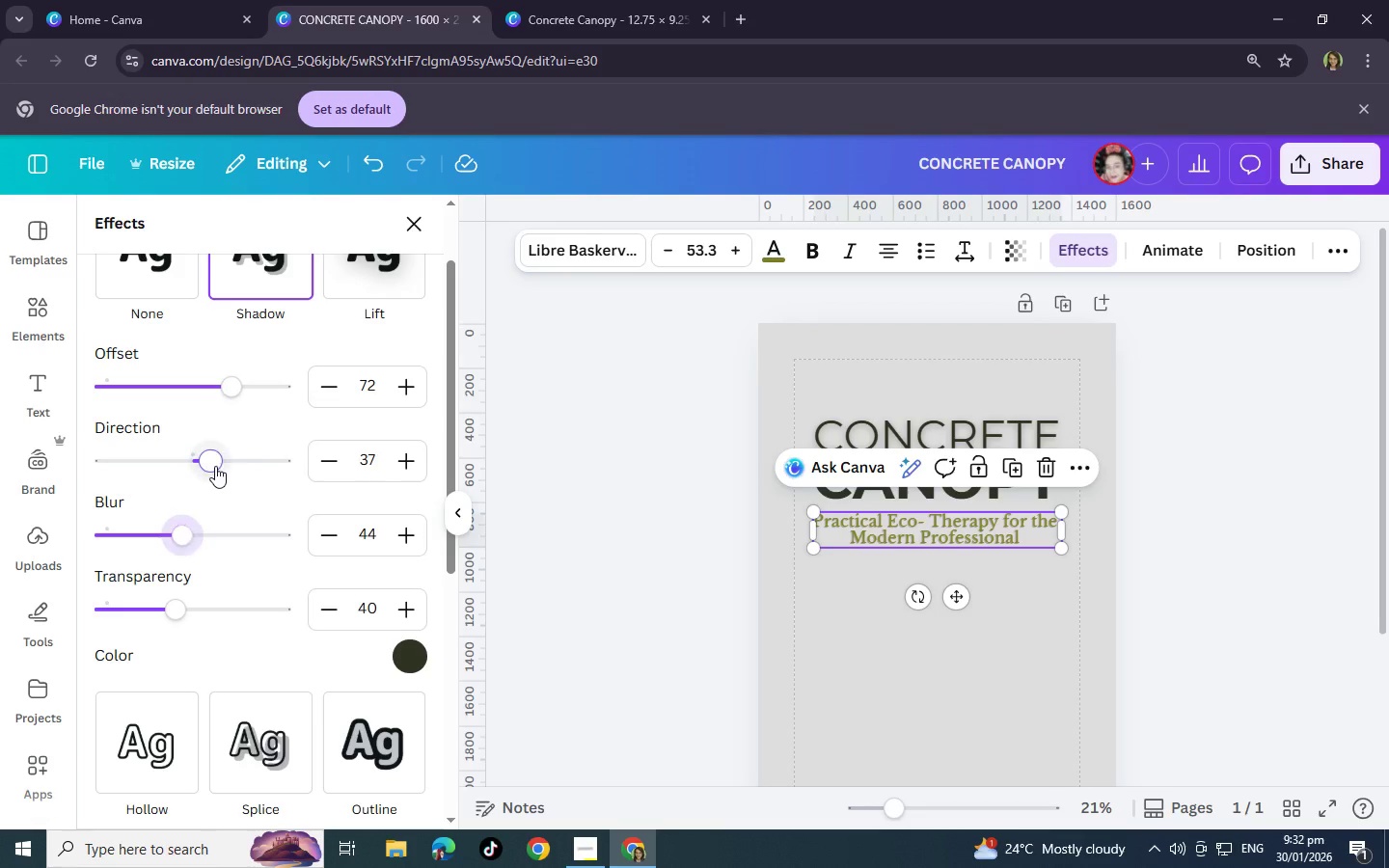 
left_click_drag(start_coordinate=[215, 466], to_coordinate=[228, 468])
 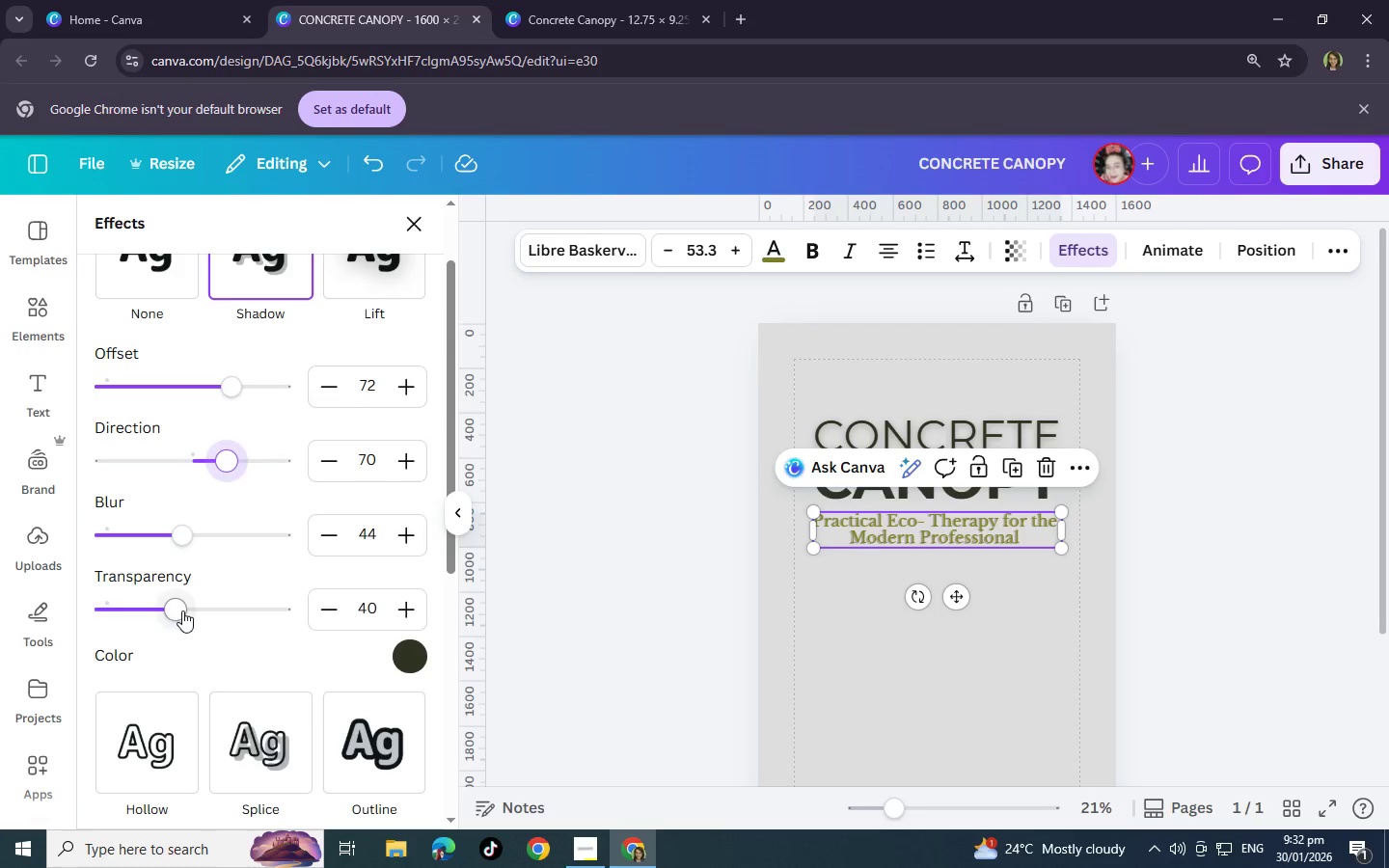 
left_click_drag(start_coordinate=[182, 610], to_coordinate=[240, 608])
 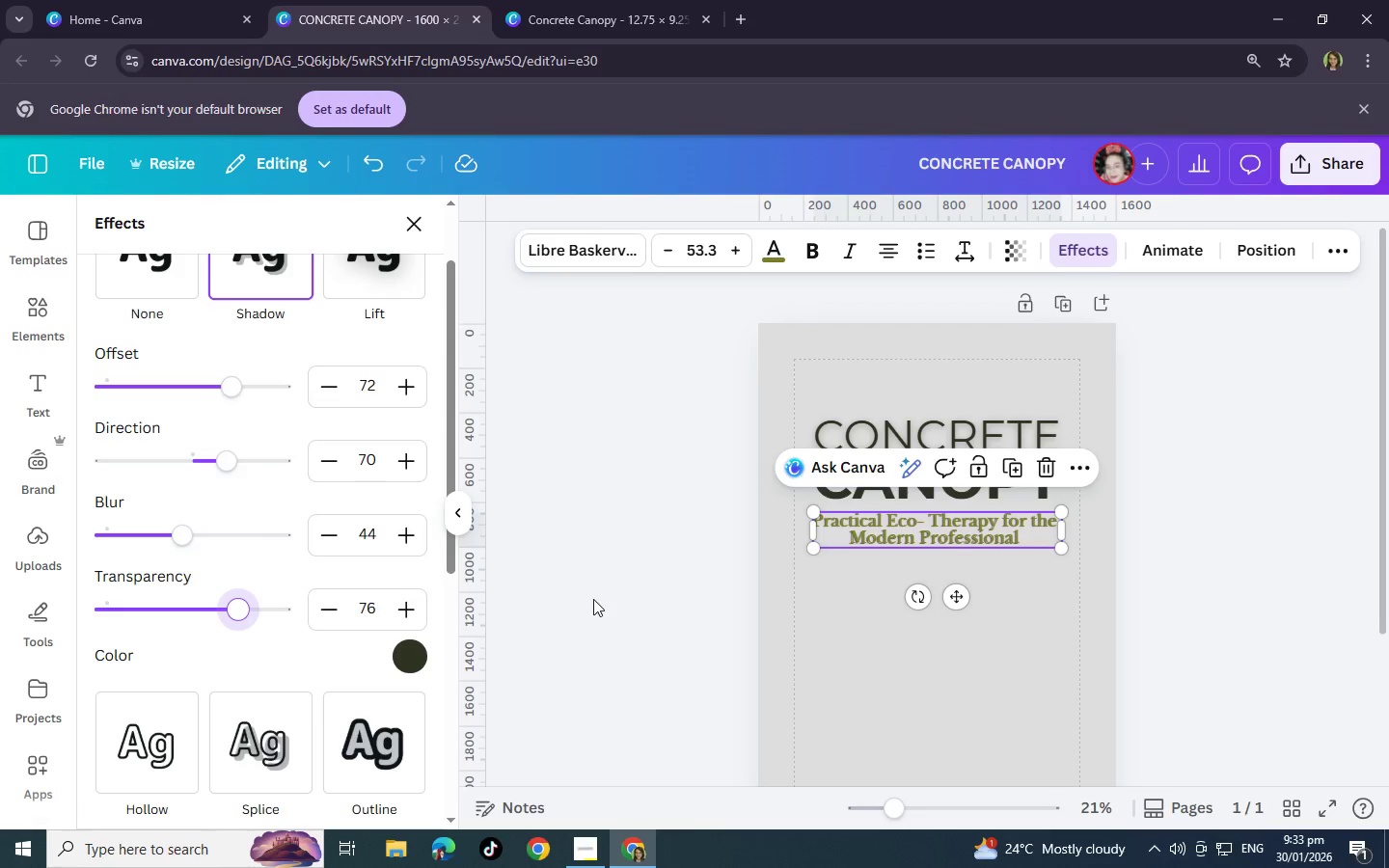 
left_click([593, 599])
 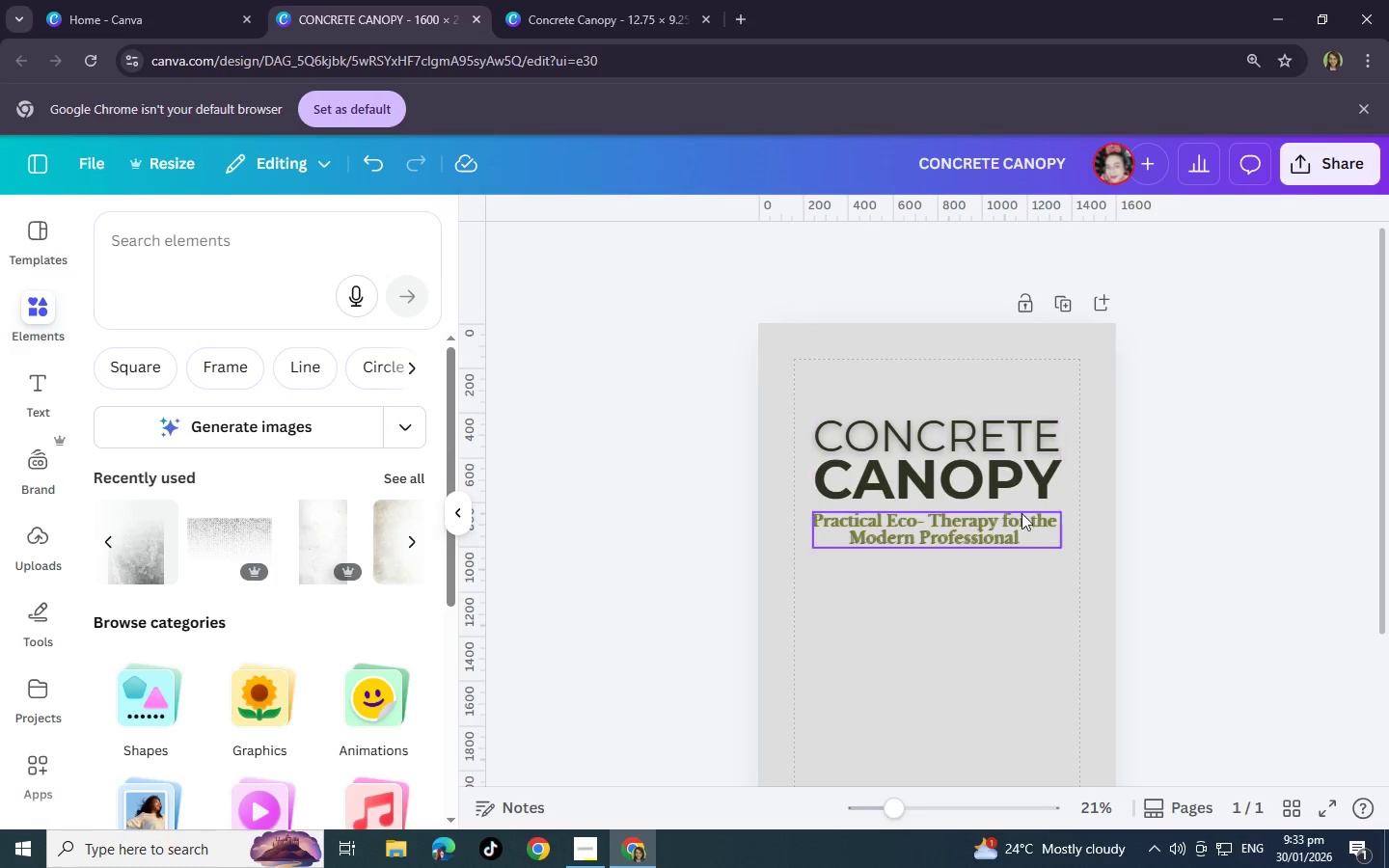 
left_click([1013, 517])
 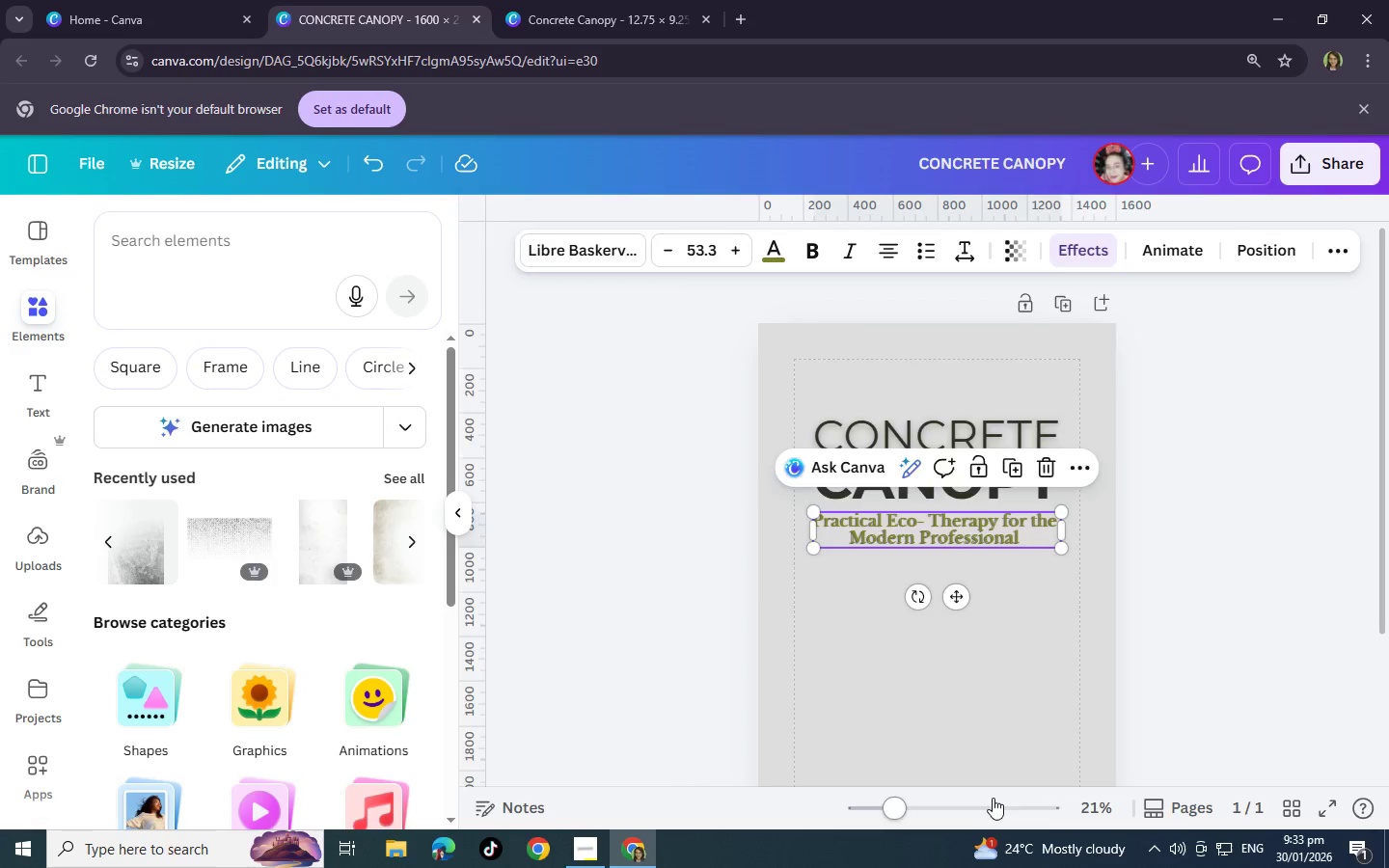 
left_click([990, 797])
 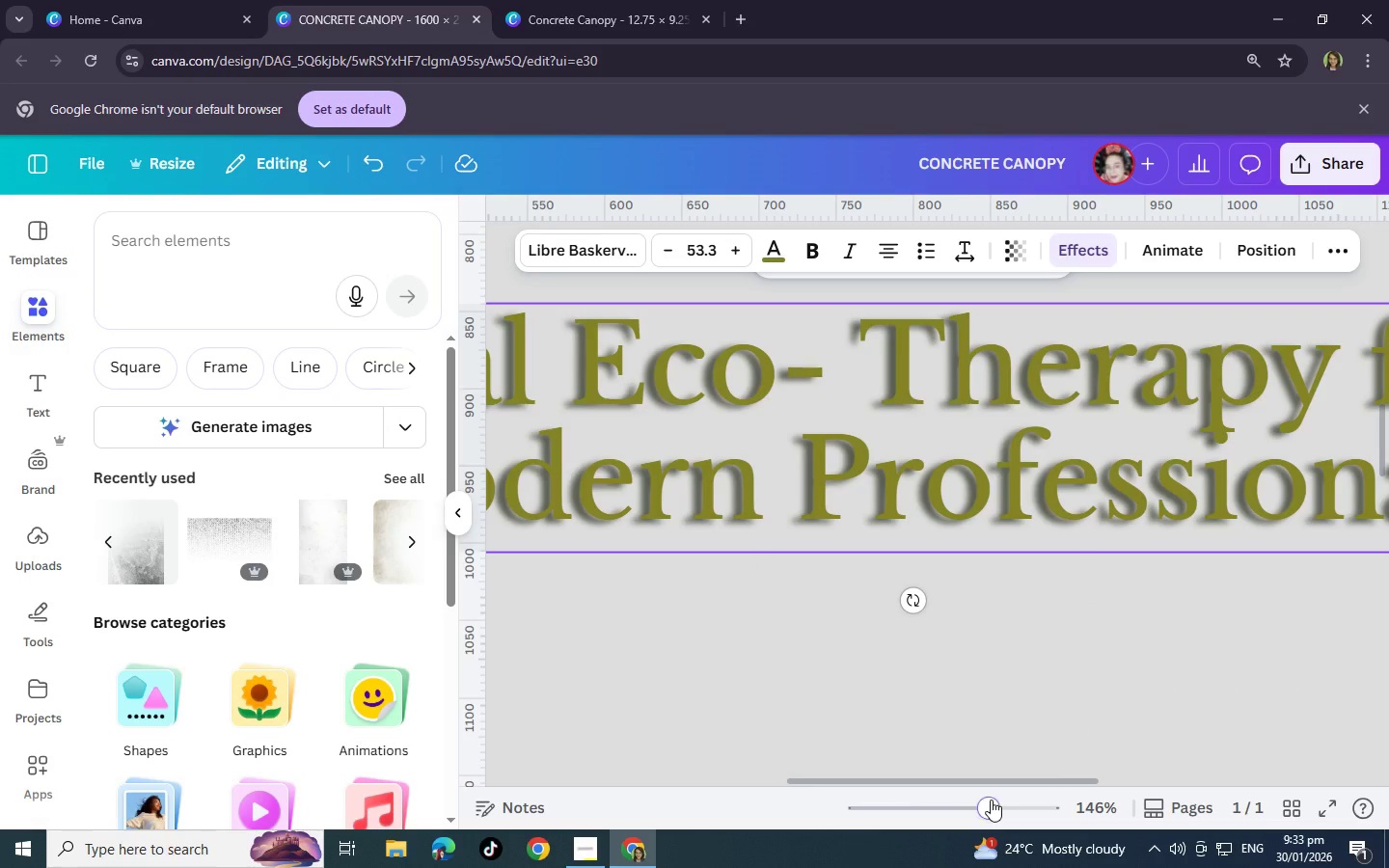 
left_click_drag(start_coordinate=[991, 800], to_coordinate=[926, 799])
 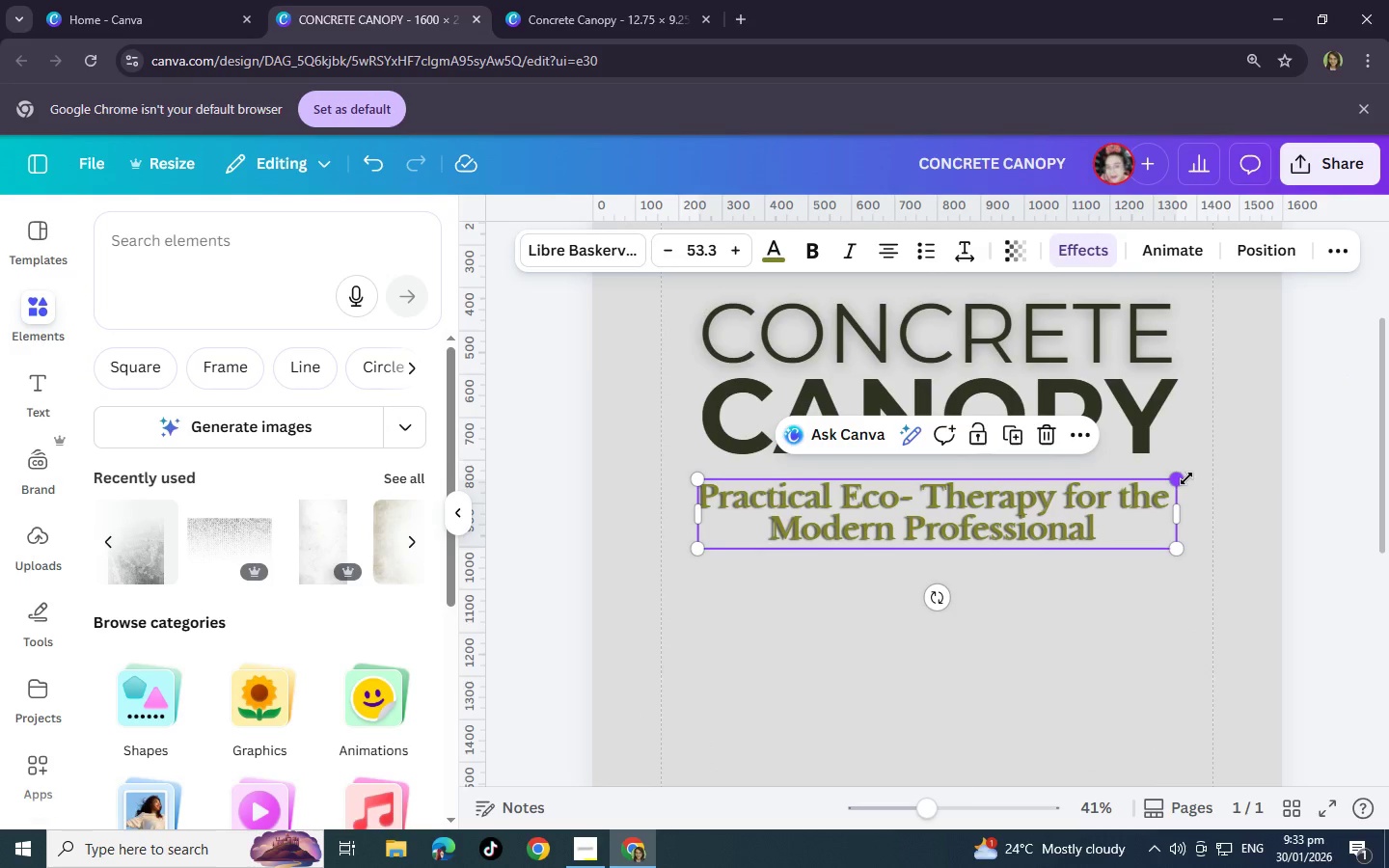 
left_click_drag(start_coordinate=[1186, 478], to_coordinate=[1159, 483])
 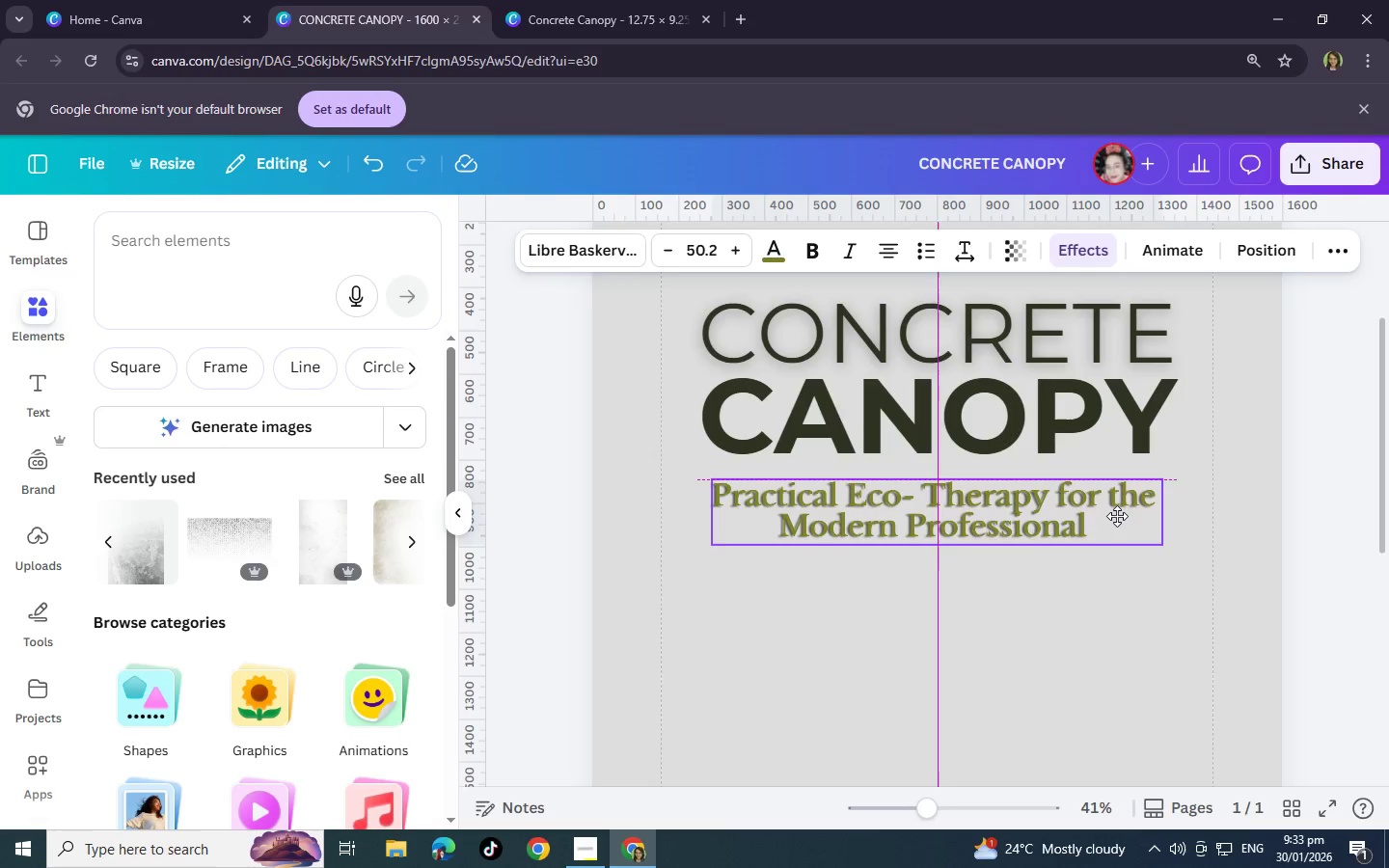 
left_click_drag(start_coordinate=[1095, 520], to_coordinate=[1109, 510])
 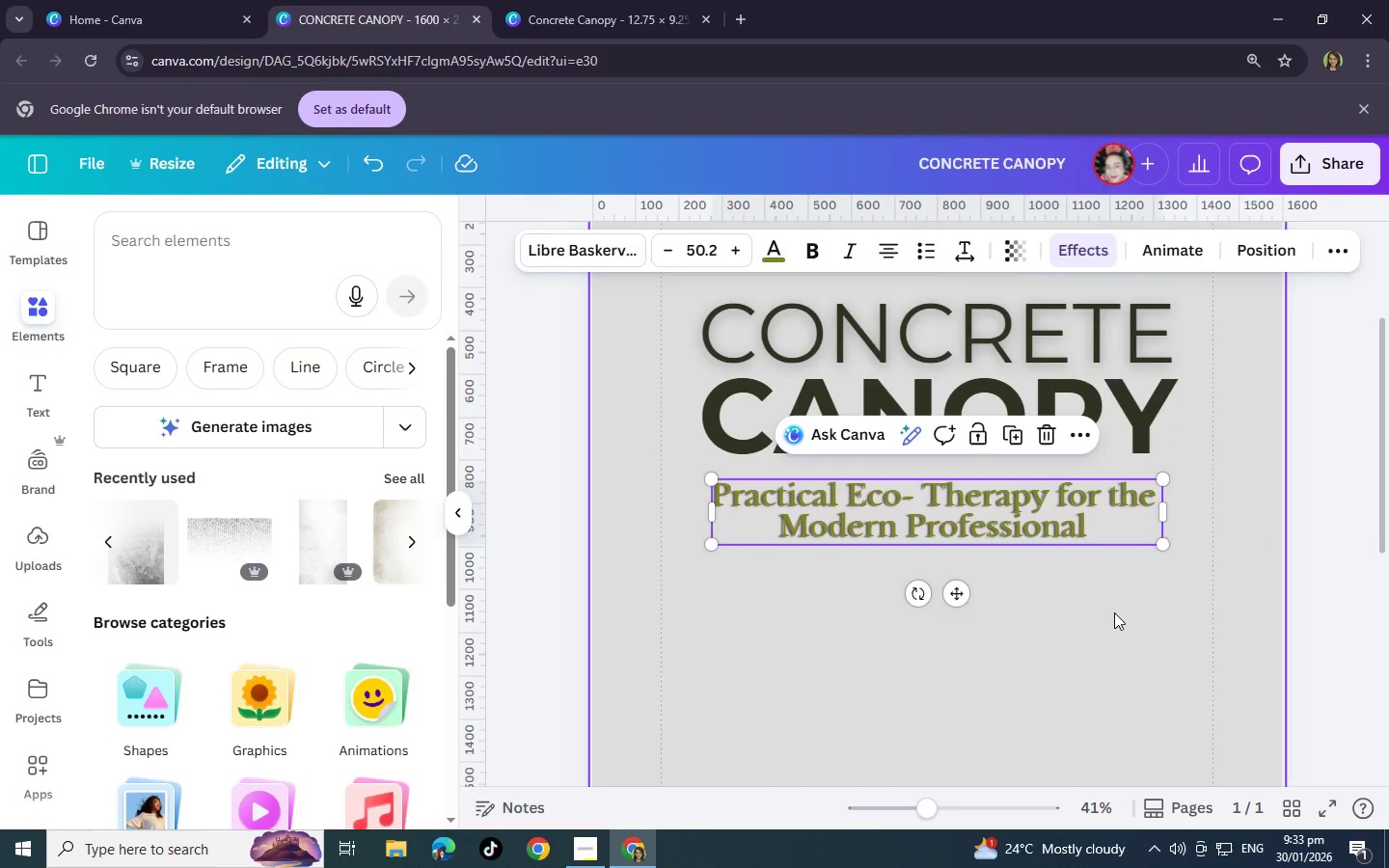 
left_click([1114, 612])
 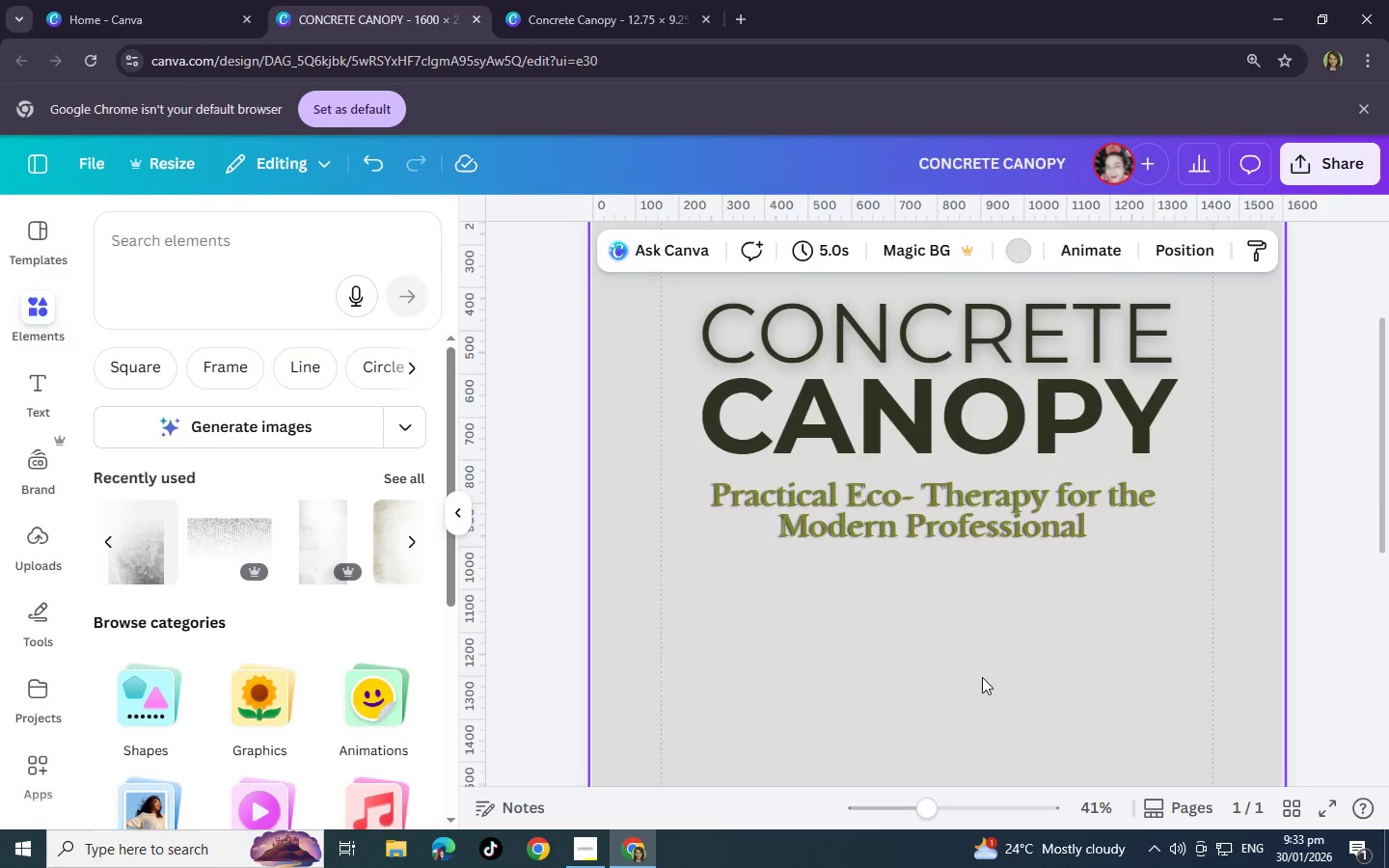 
scroll: coordinate [982, 677], scroll_direction: up, amount: 2.0
 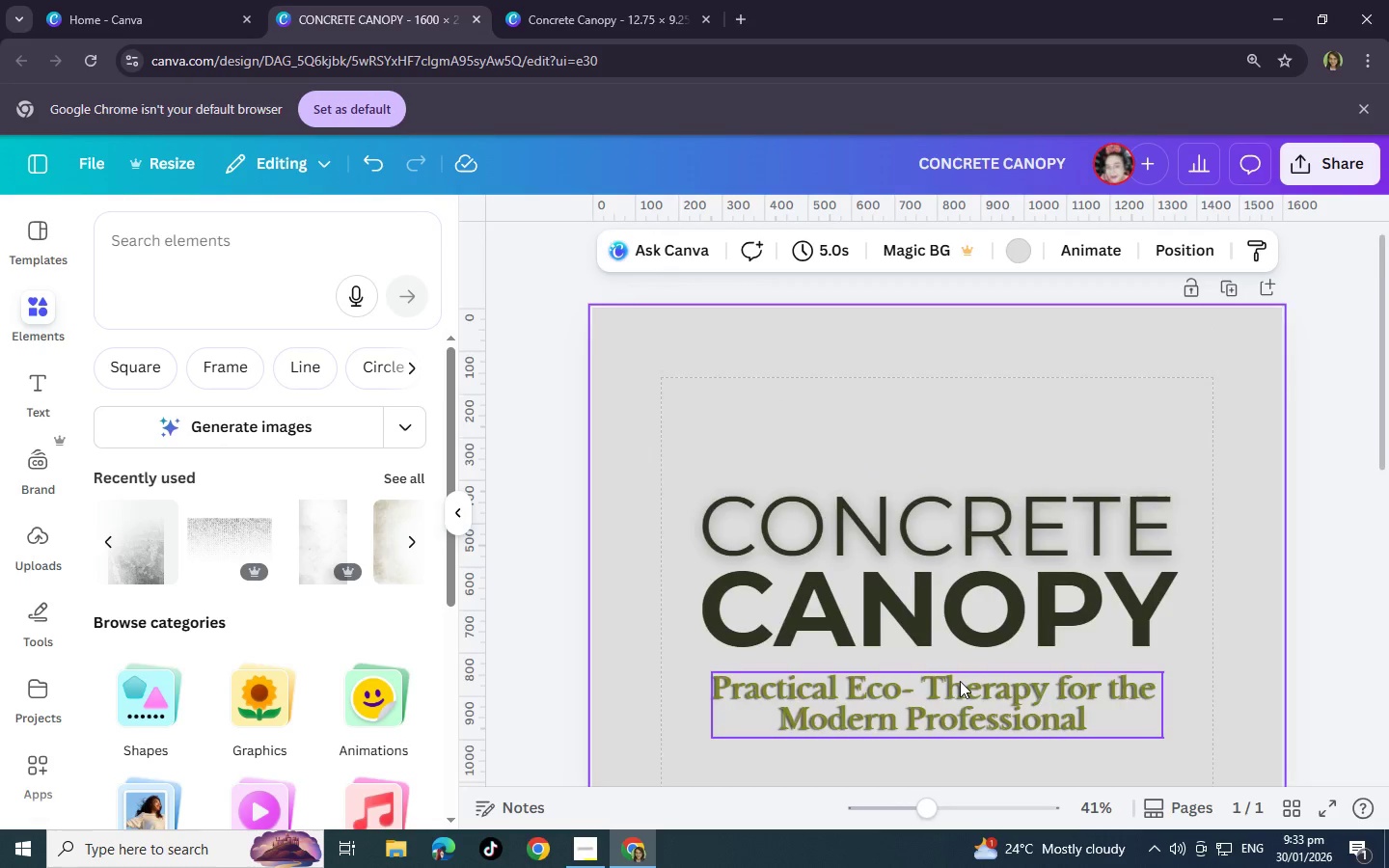 
scroll: coordinate [960, 681], scroll_direction: down, amount: 1.0
 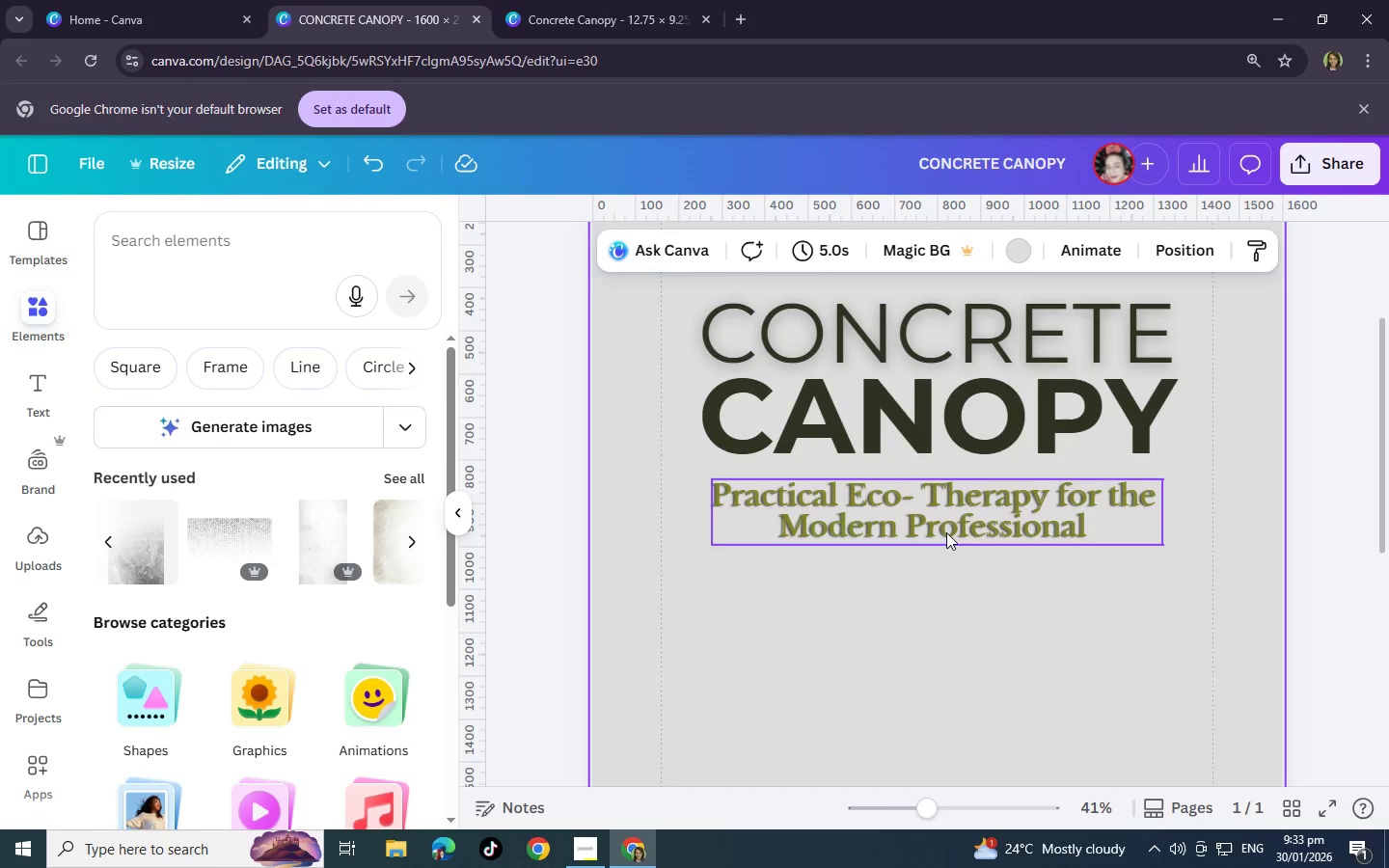 
left_click_drag(start_coordinate=[945, 529], to_coordinate=[945, 536])
 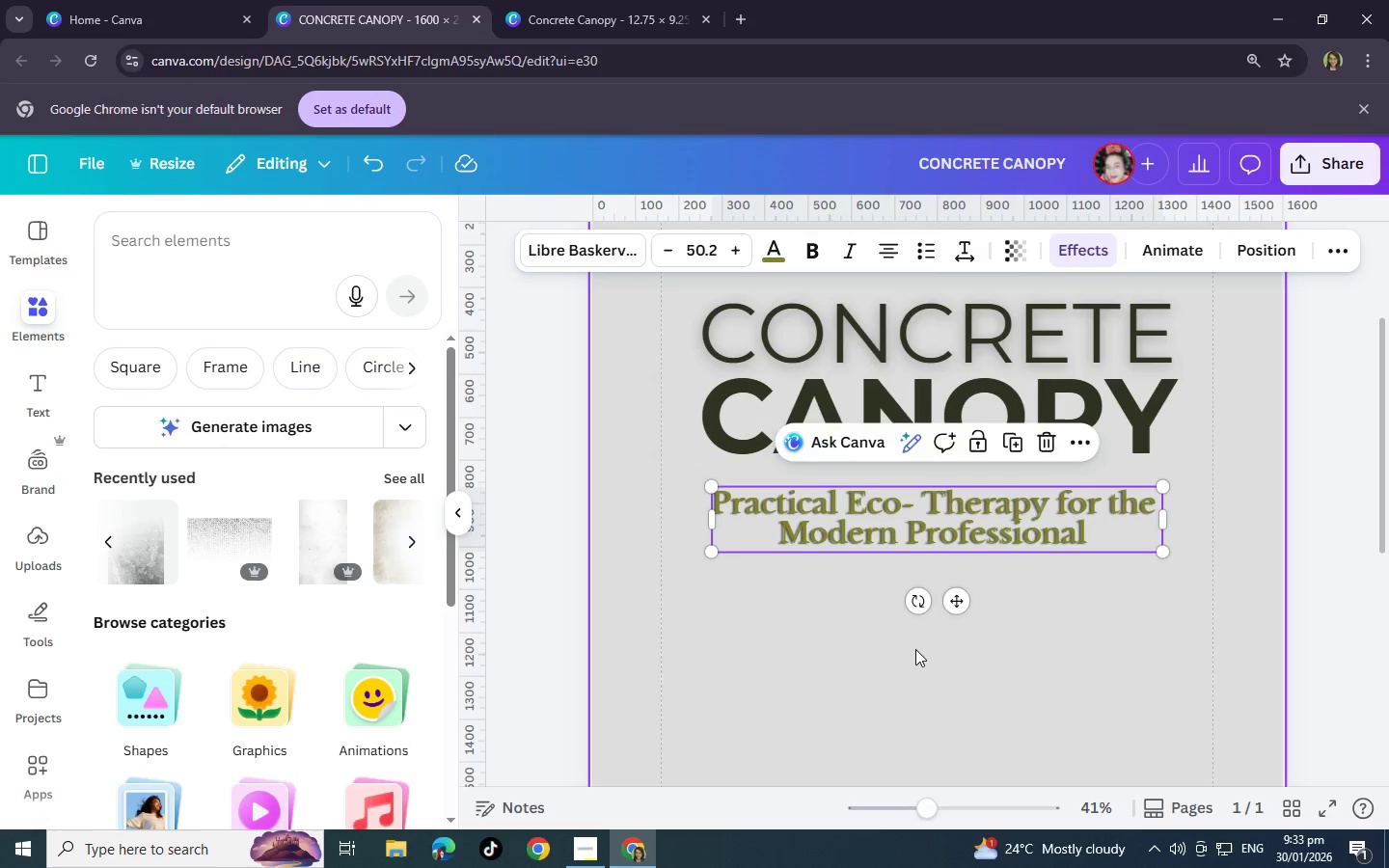 
left_click([915, 649])
 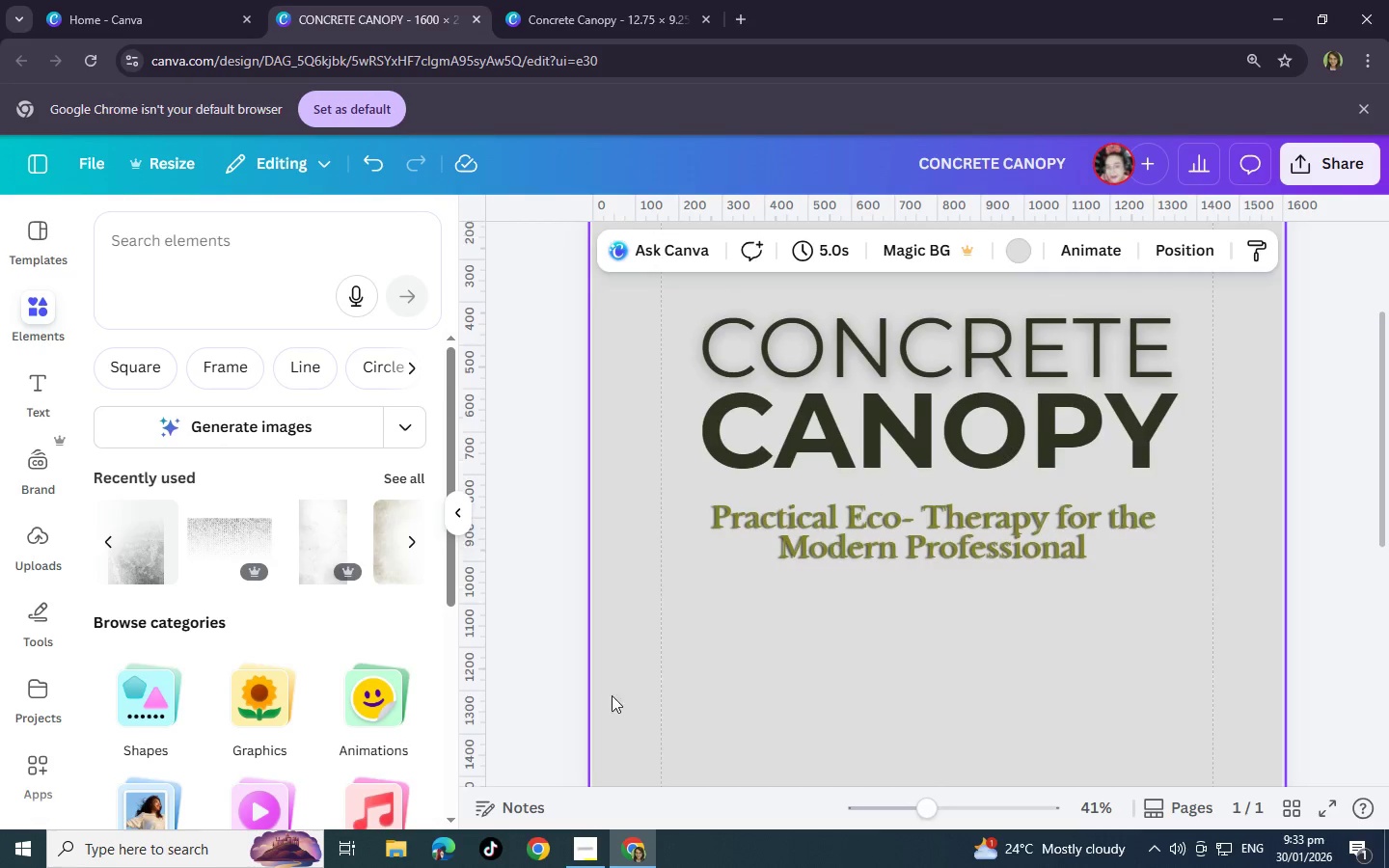 
scroll: coordinate [689, 725], scroll_direction: up, amount: 2.0
 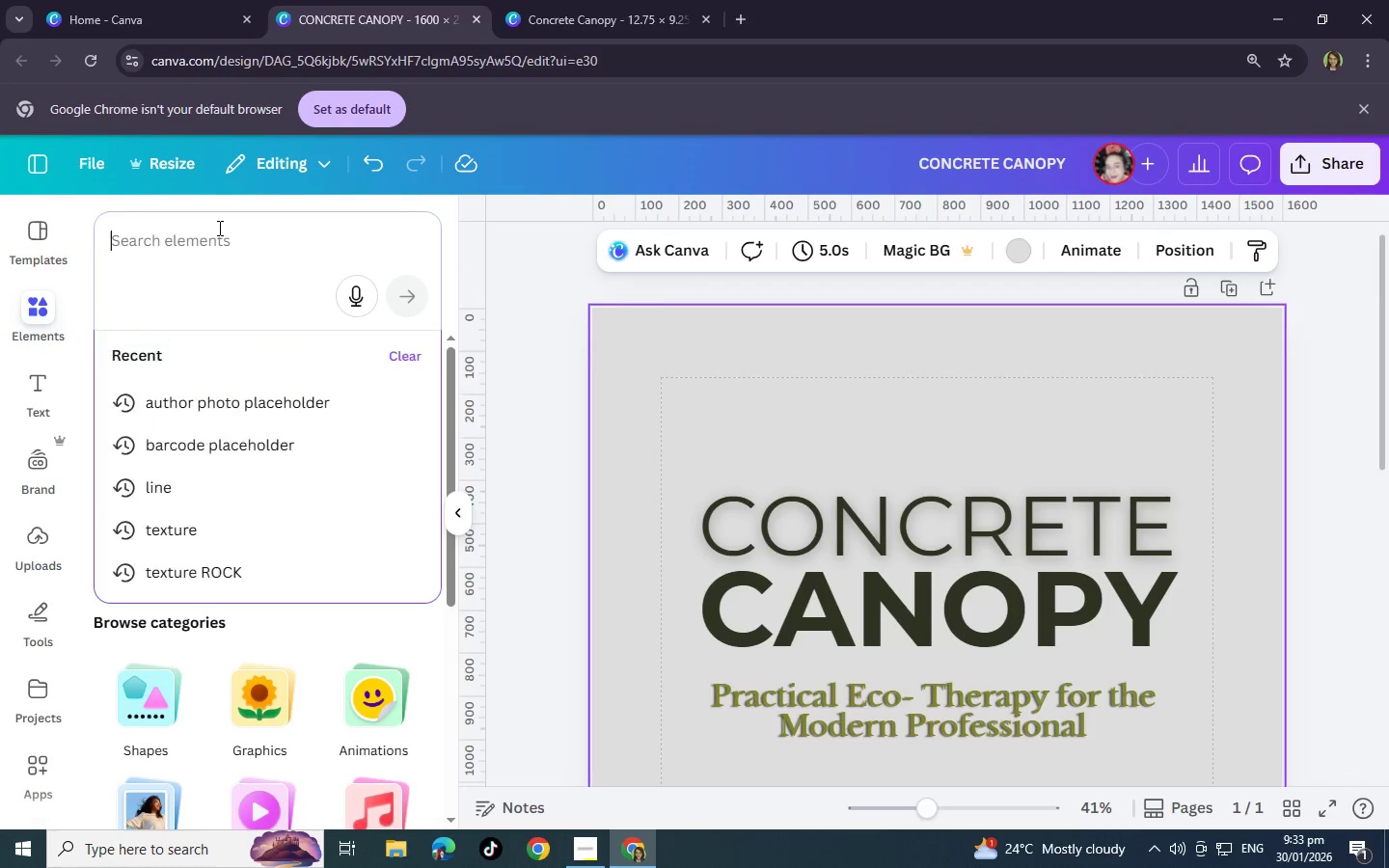 
left_click([218, 228])
 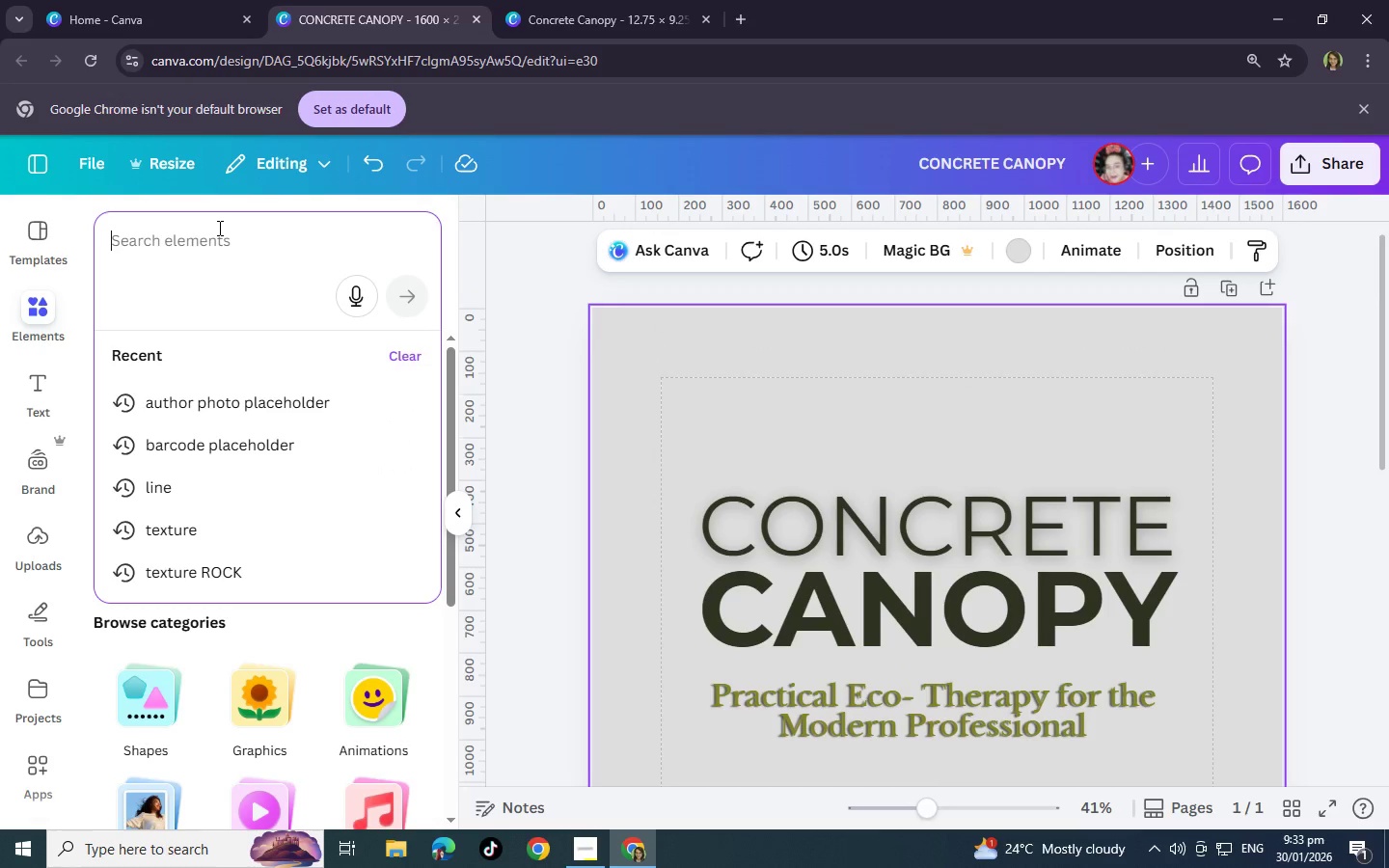 
key(E)
 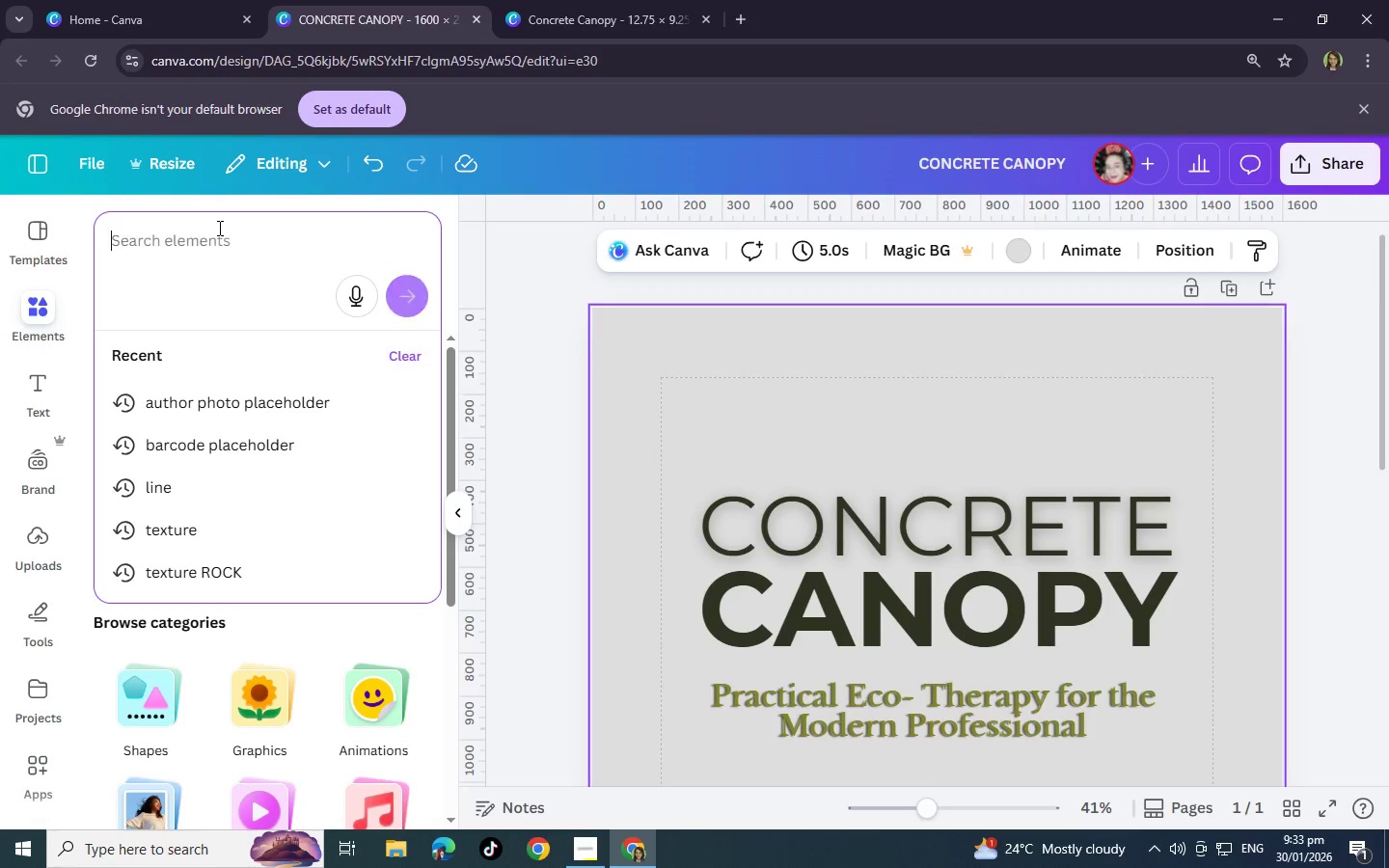 
key(Backspace)
 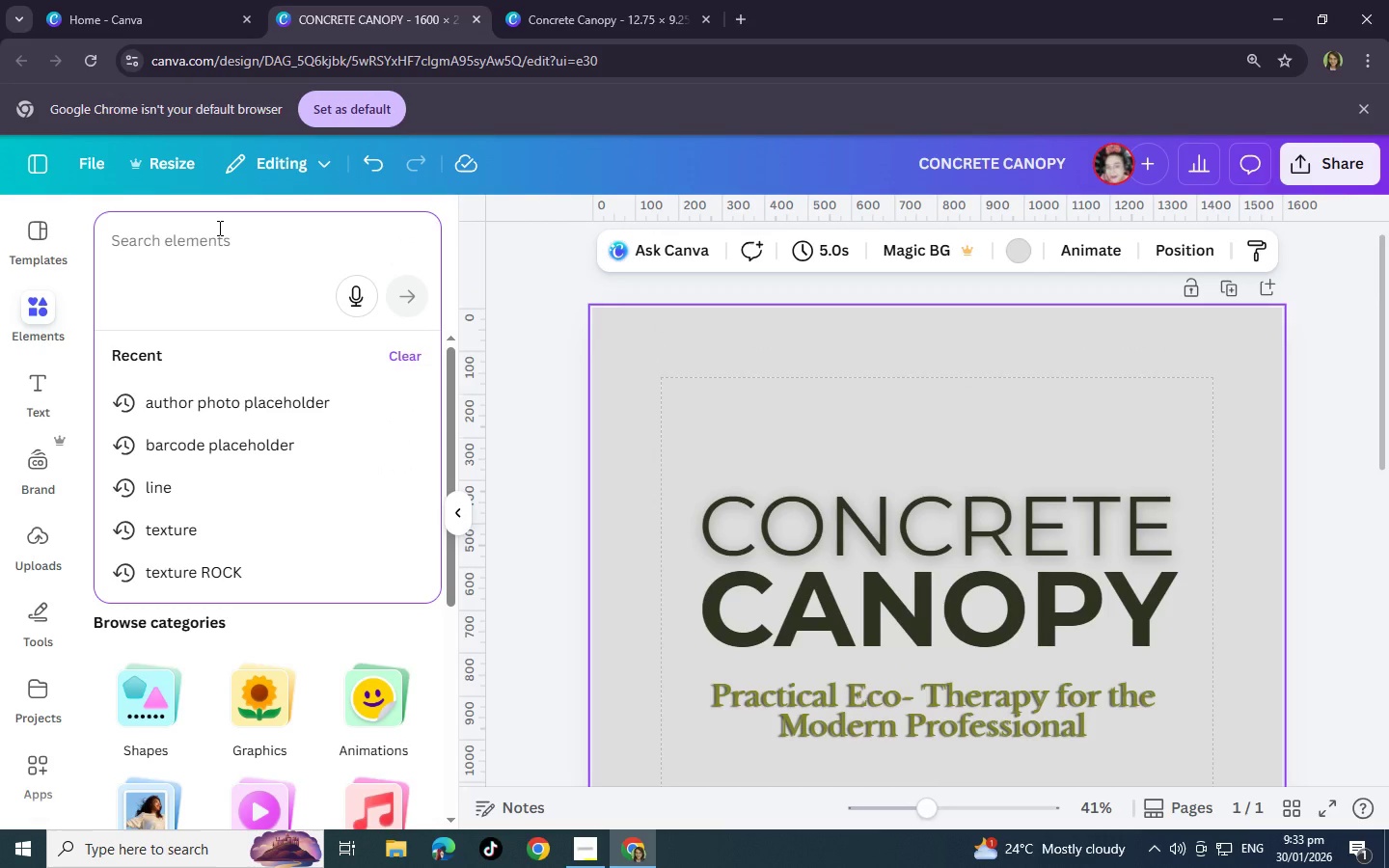 
key(Backspace)
 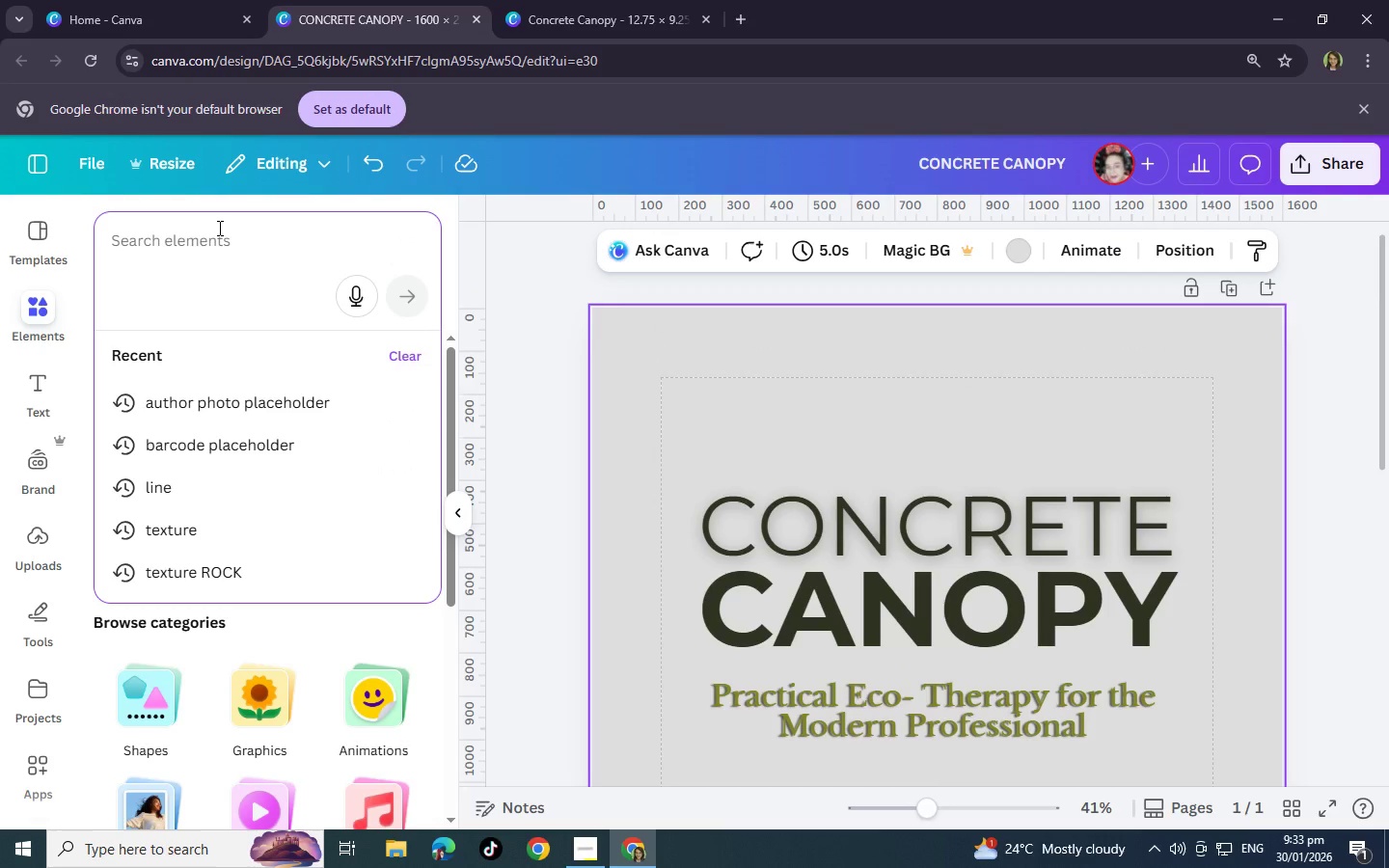 
key(Backspace)
 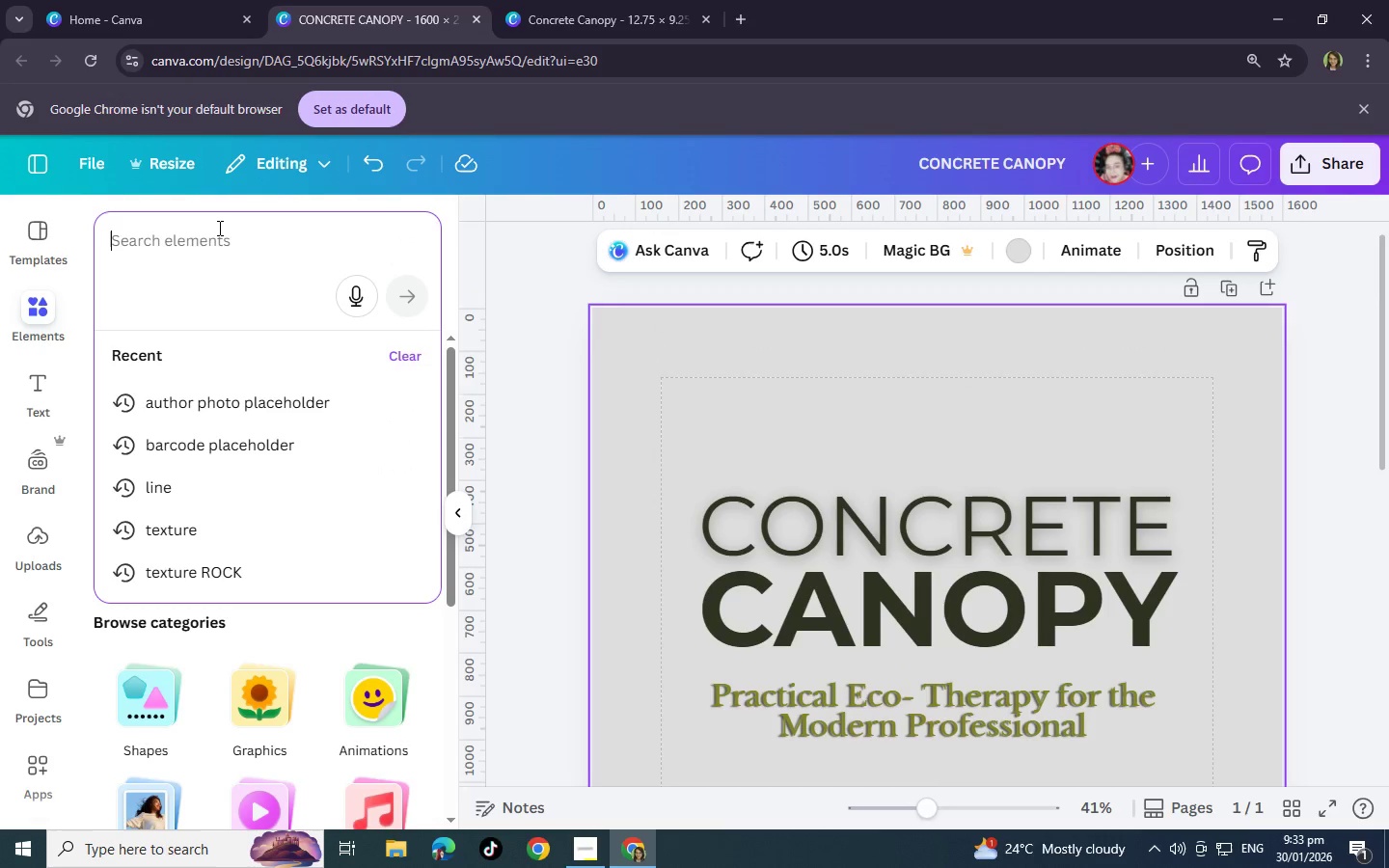 
key(Backspace)
 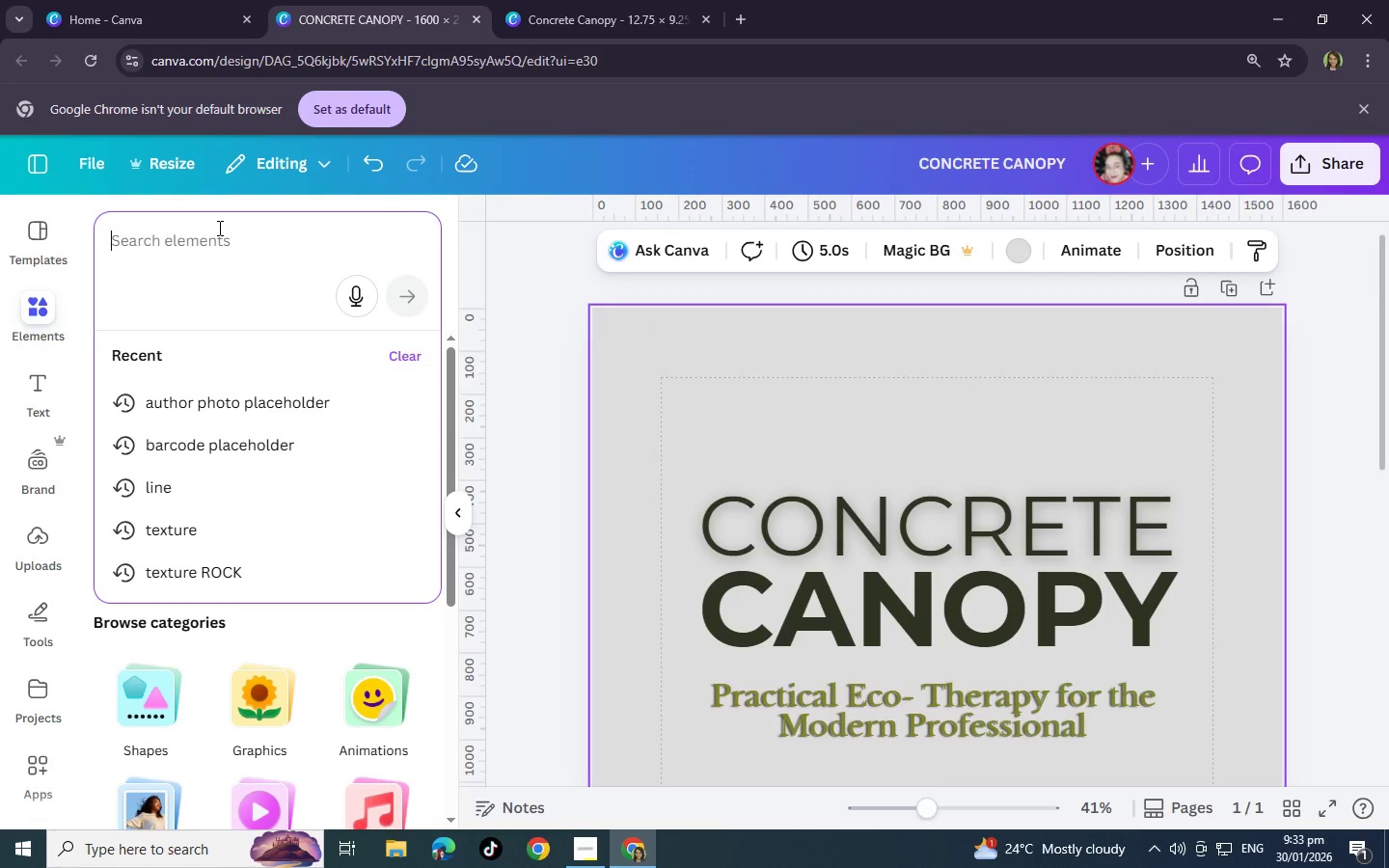 
key(Backspace)
 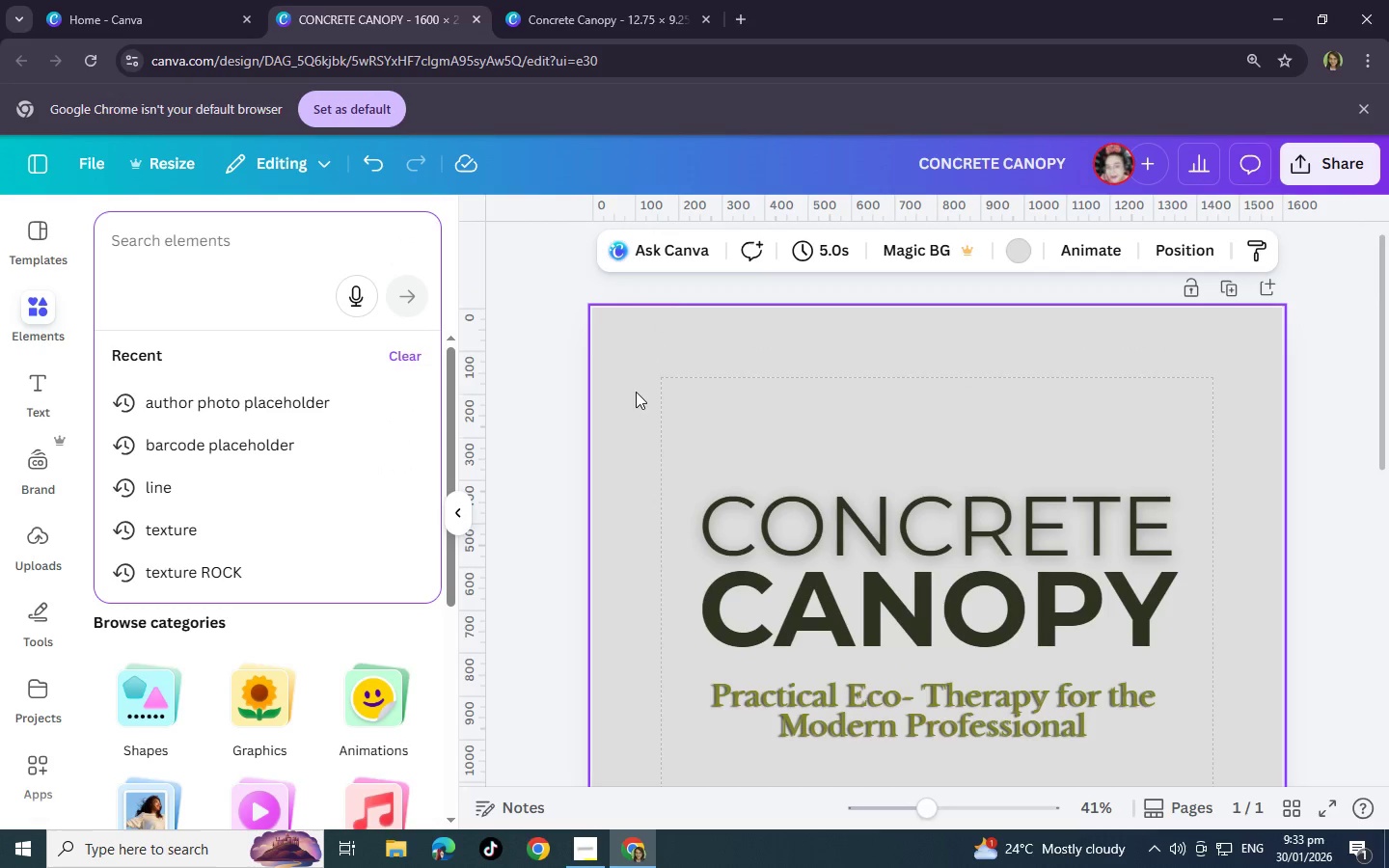 
wait(5.41)
 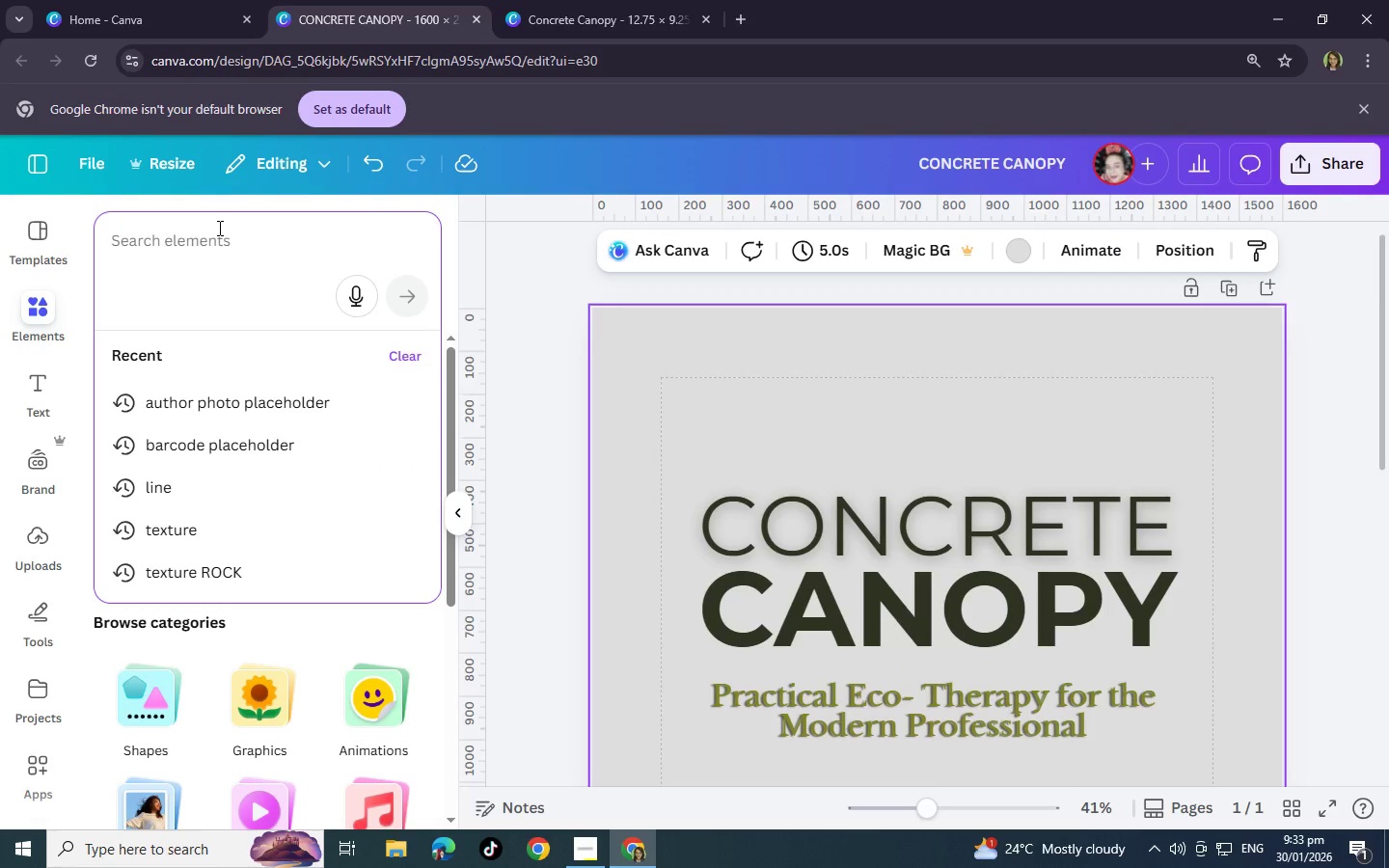 
left_click([597, 852])